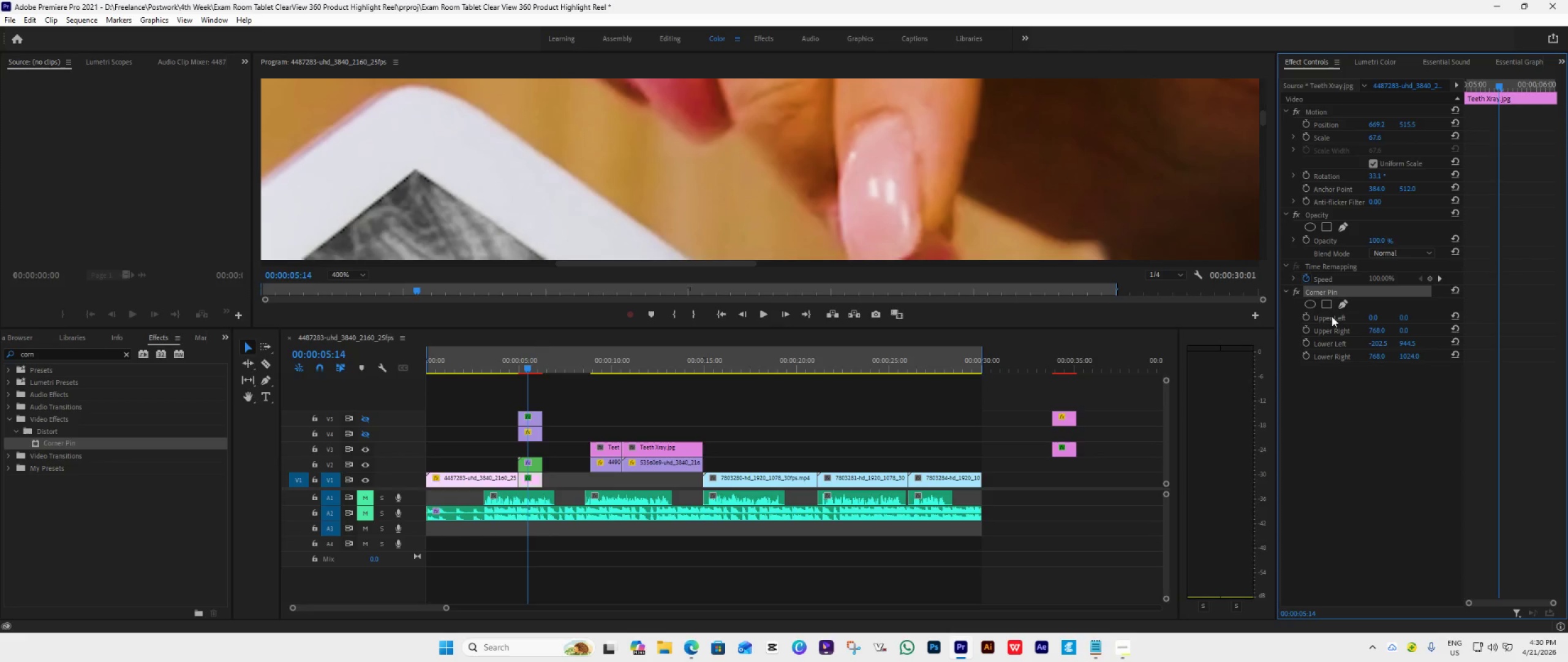 
left_click([1327, 278])
 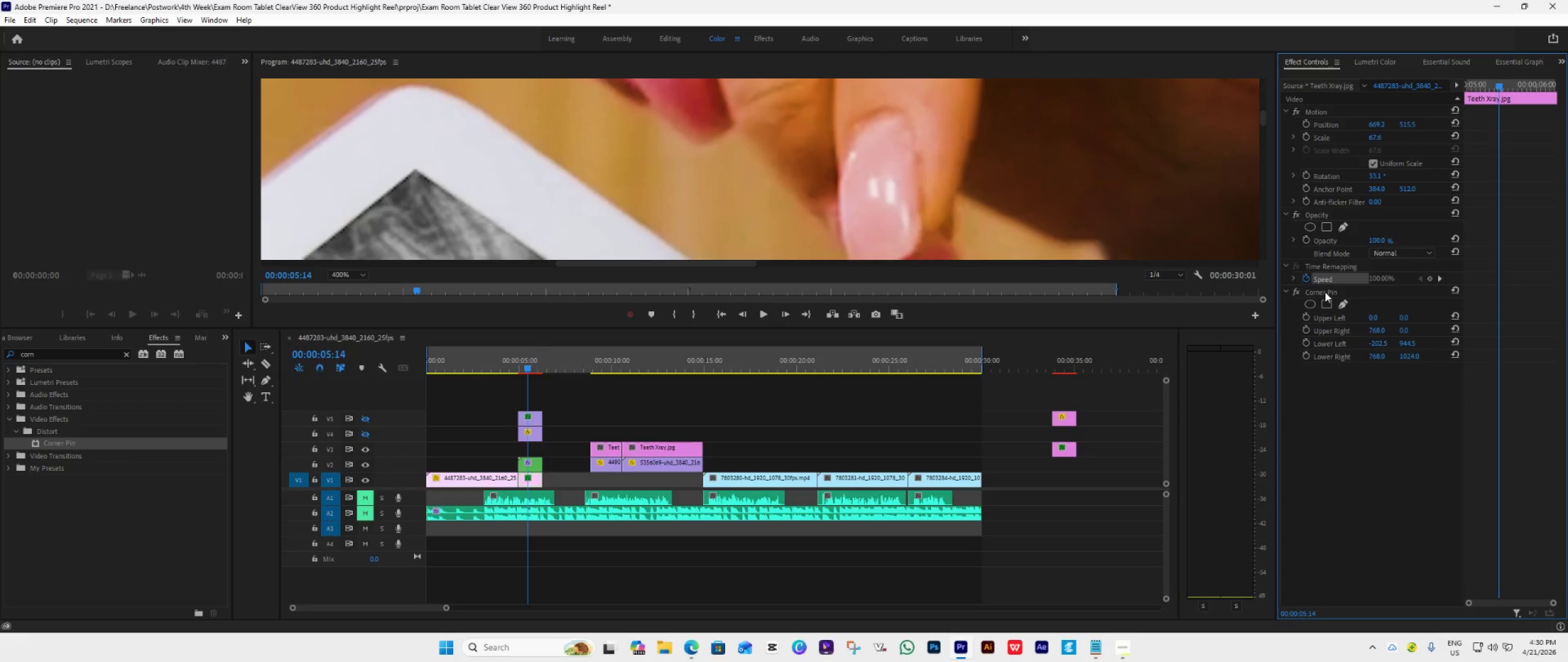 
left_click([1325, 292])
 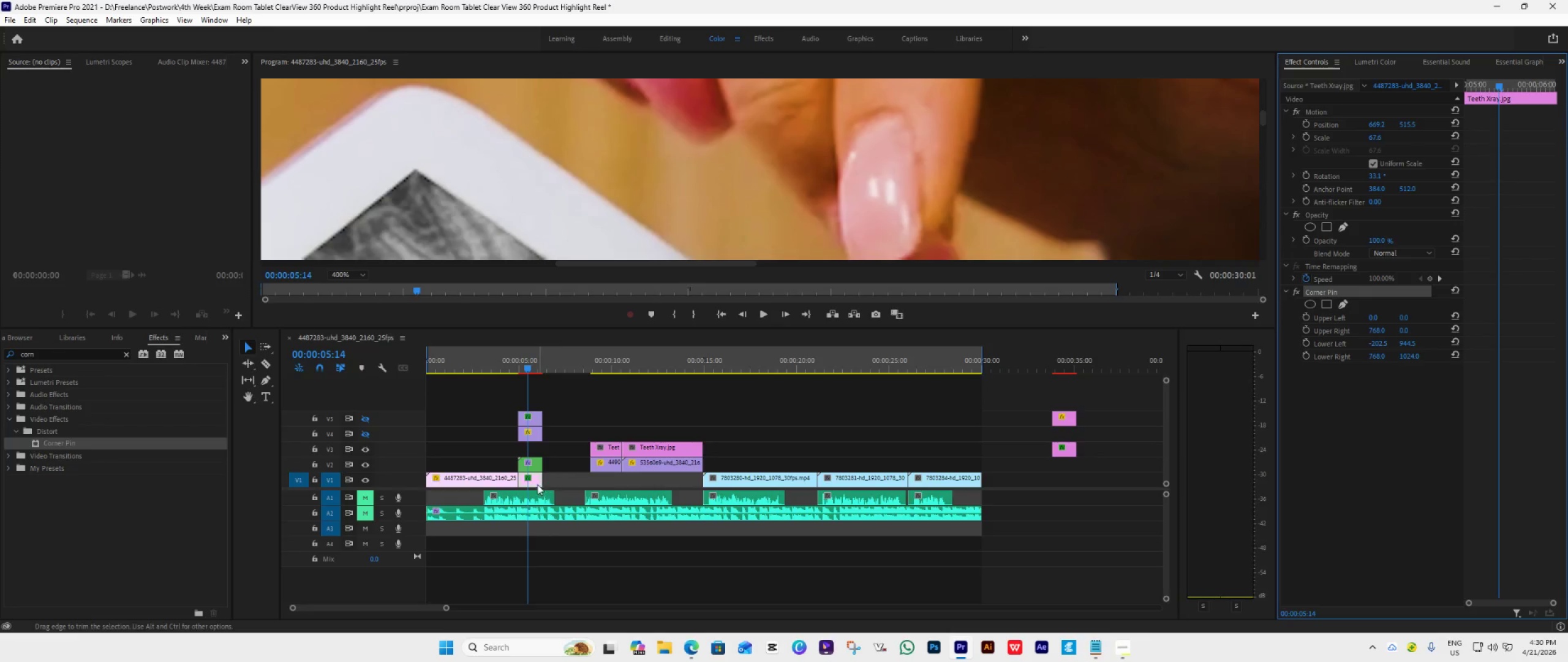 
left_click([532, 481])
 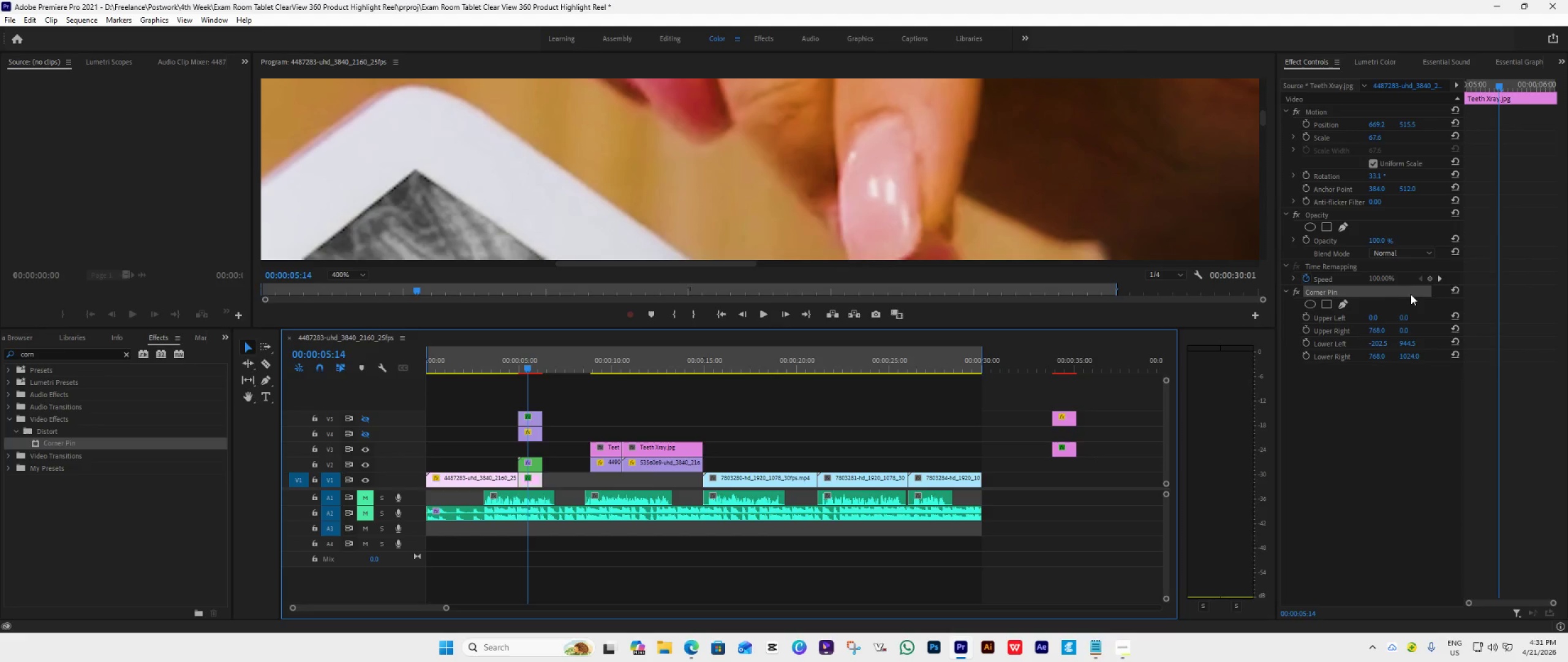 
wait(6.29)
 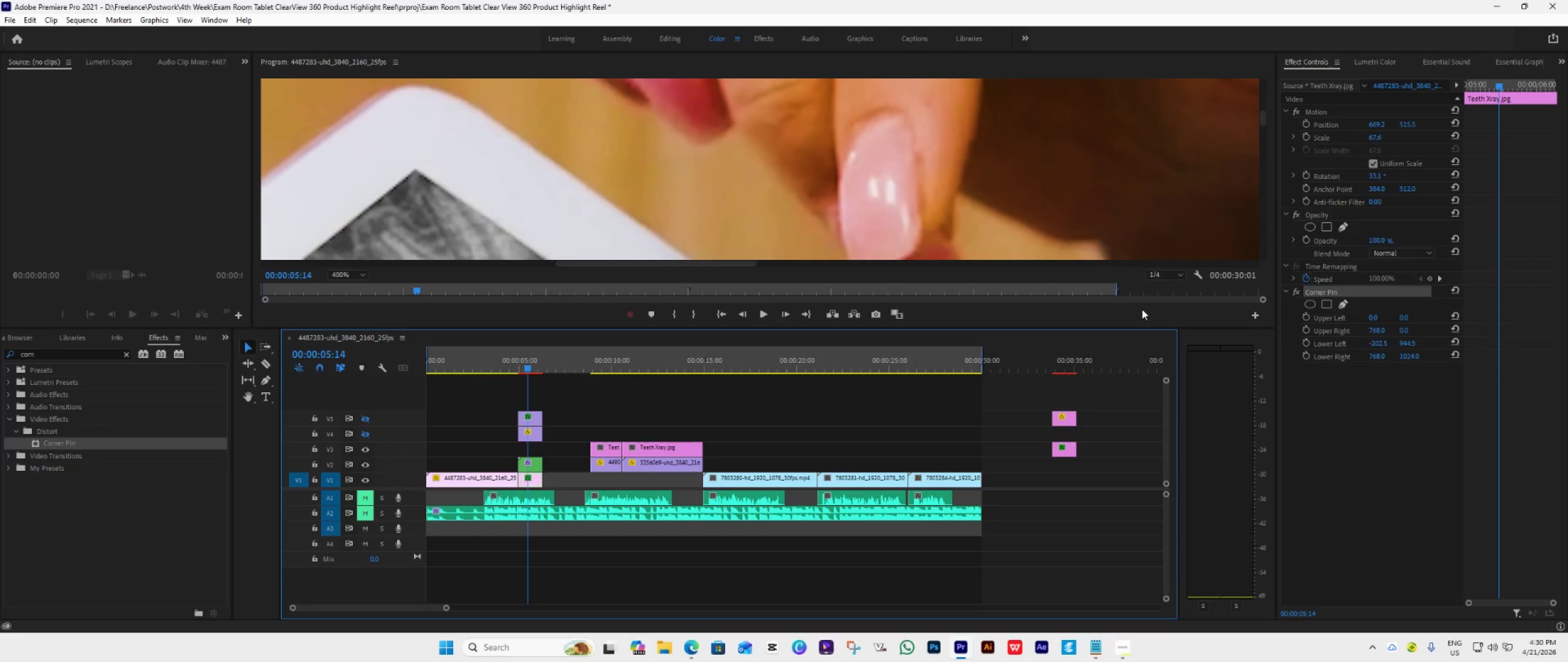 
left_click([1325, 318])
 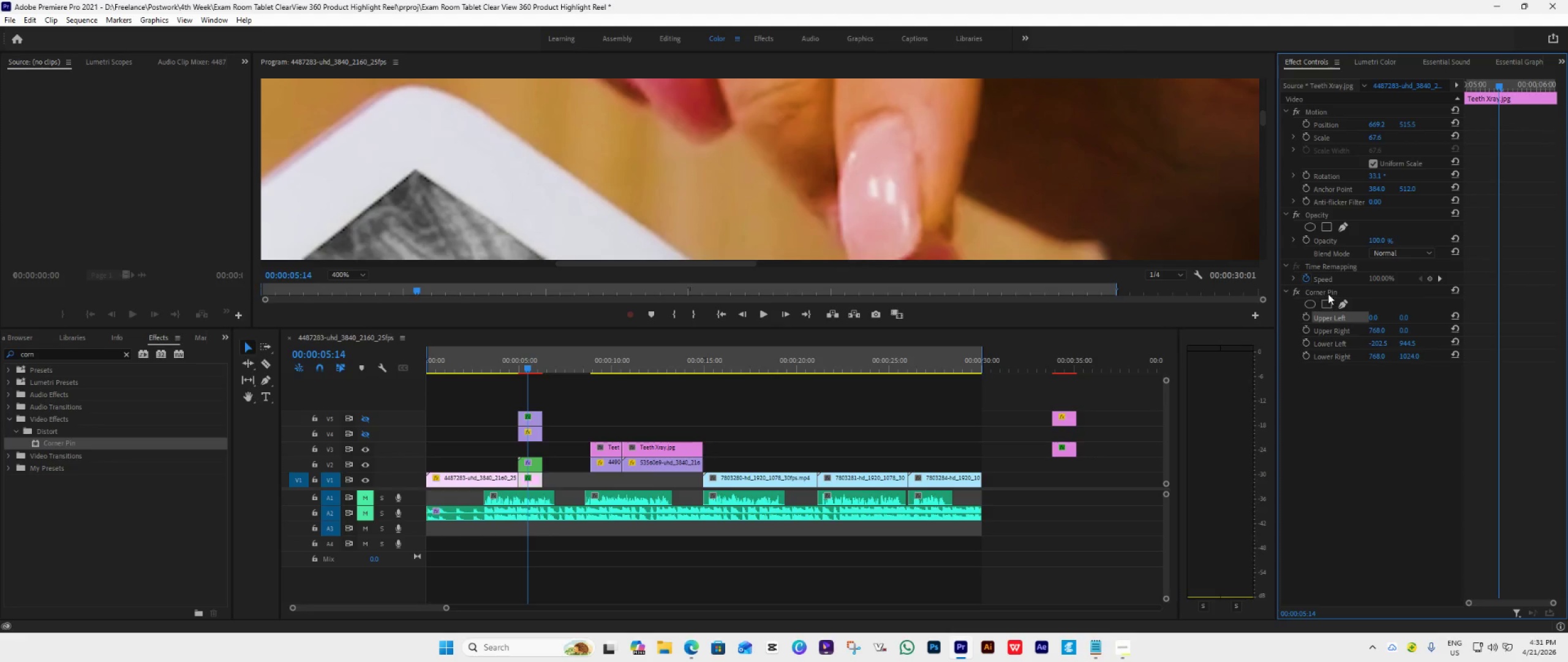 
left_click([1328, 291])
 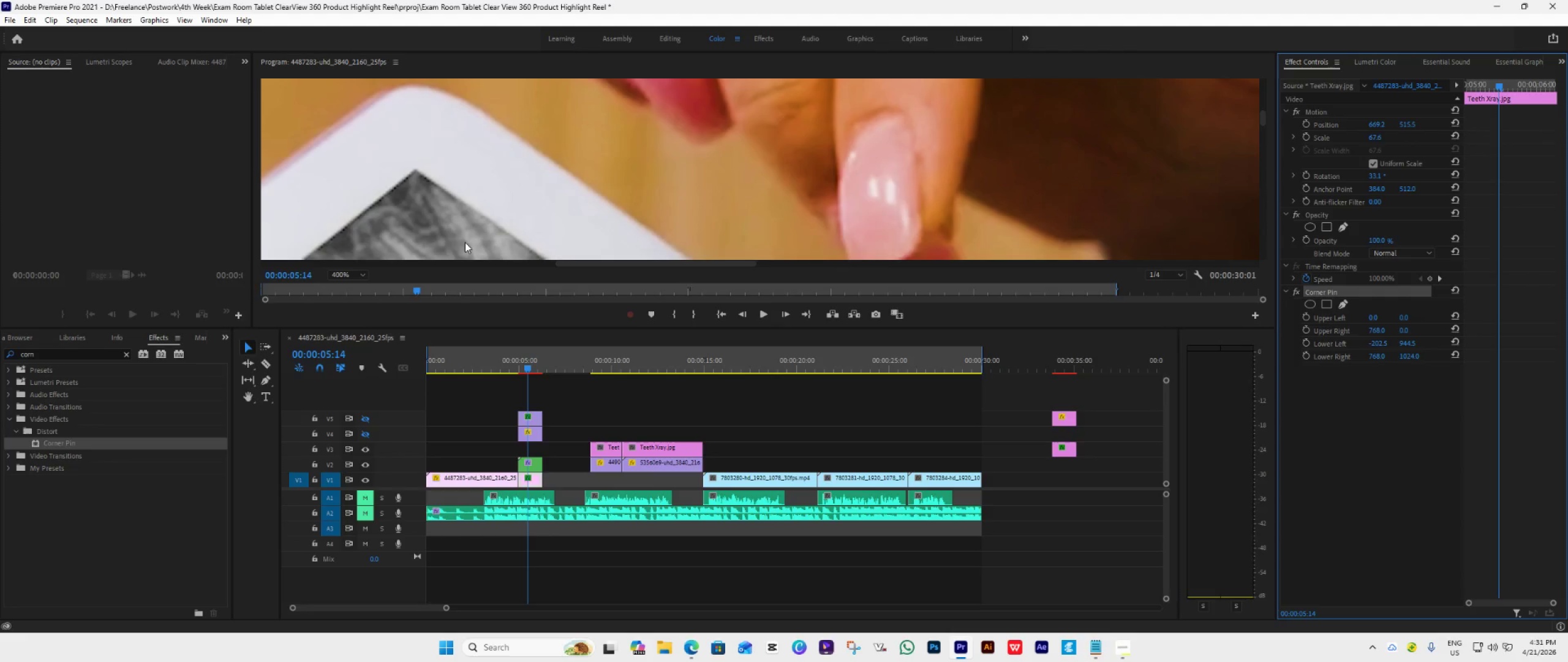 
left_click([352, 275])
 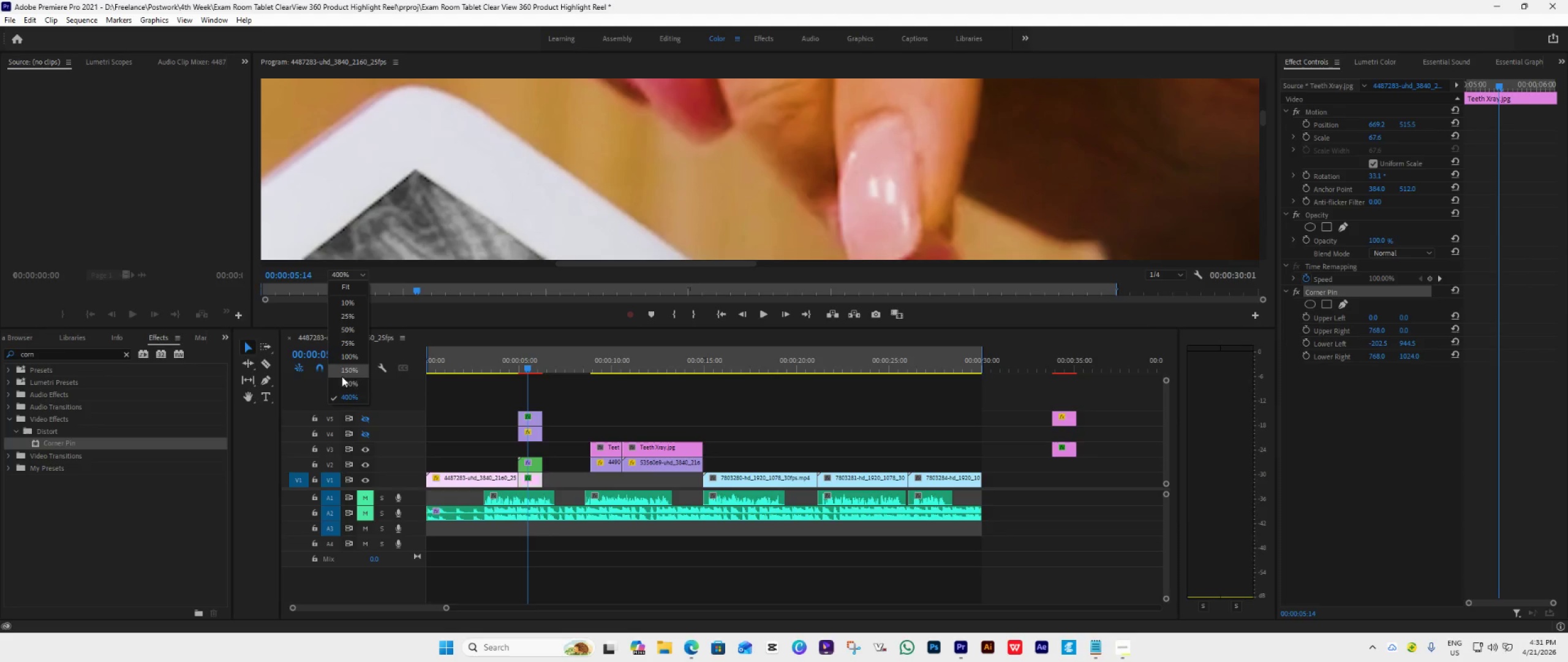 
left_click([342, 378])
 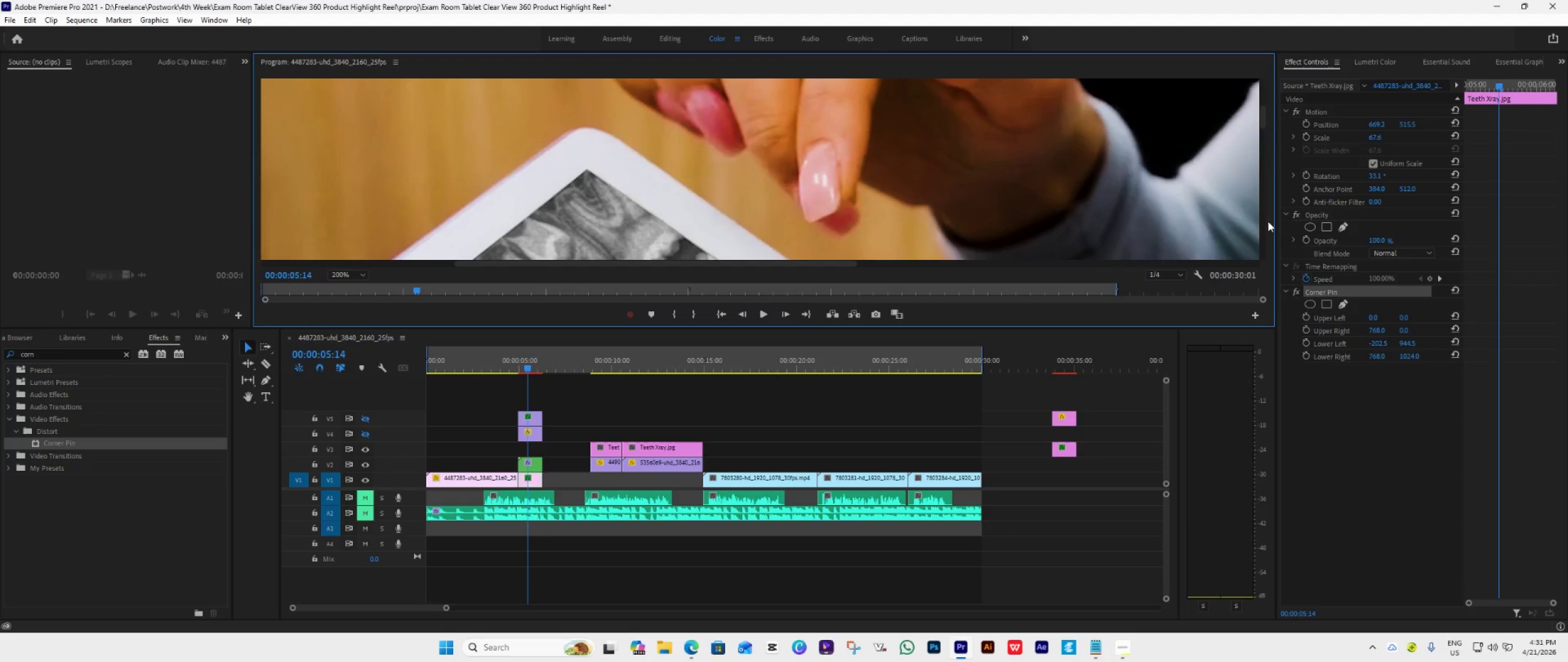 
left_click_drag(start_coordinate=[1263, 115], to_coordinate=[1246, 108])
 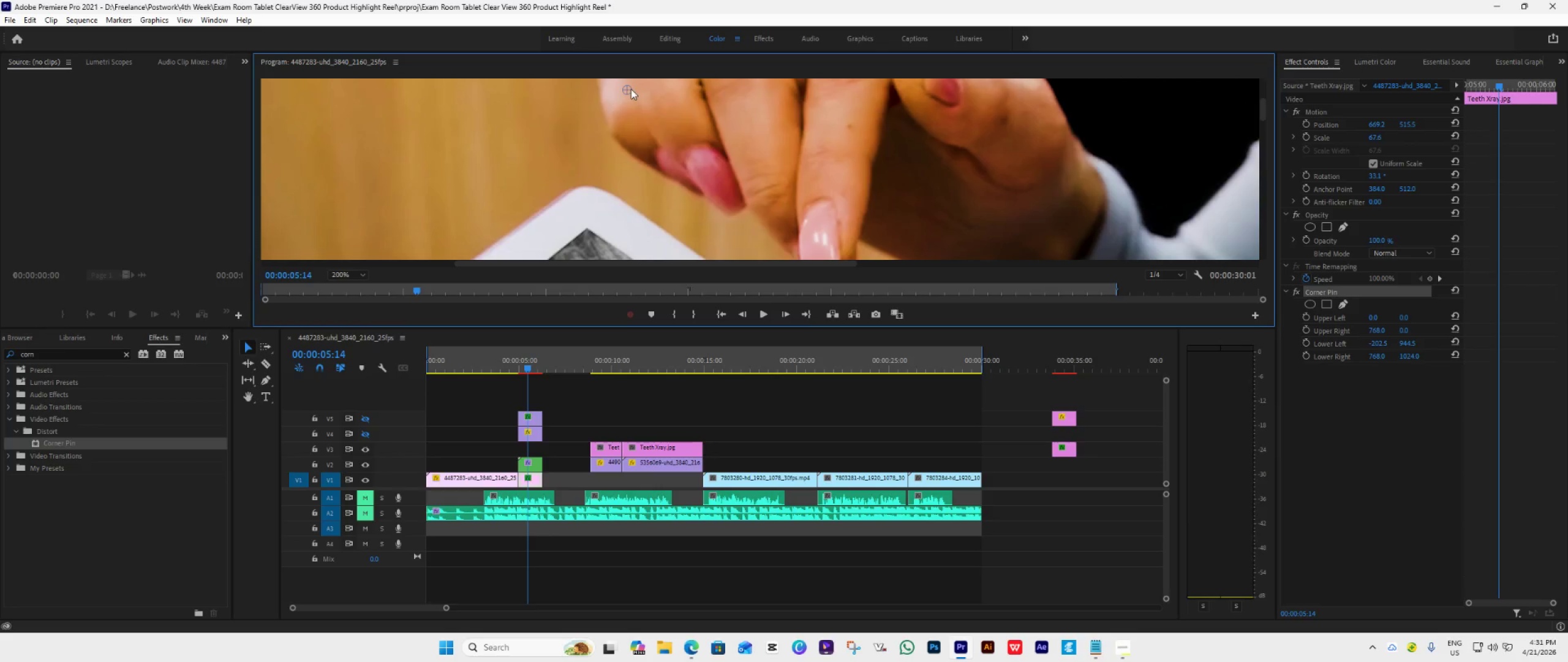 
left_click_drag(start_coordinate=[627, 89], to_coordinate=[586, 229])
 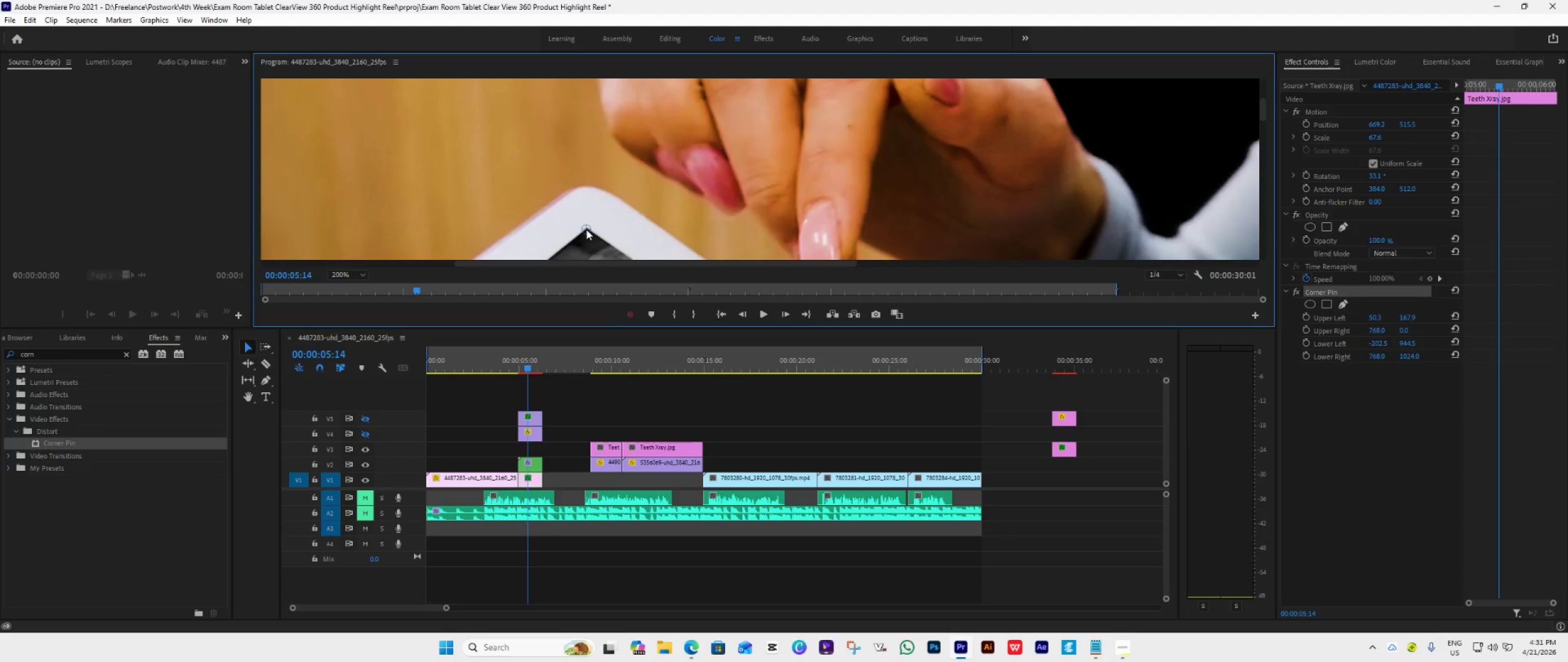 
left_click([586, 229])
 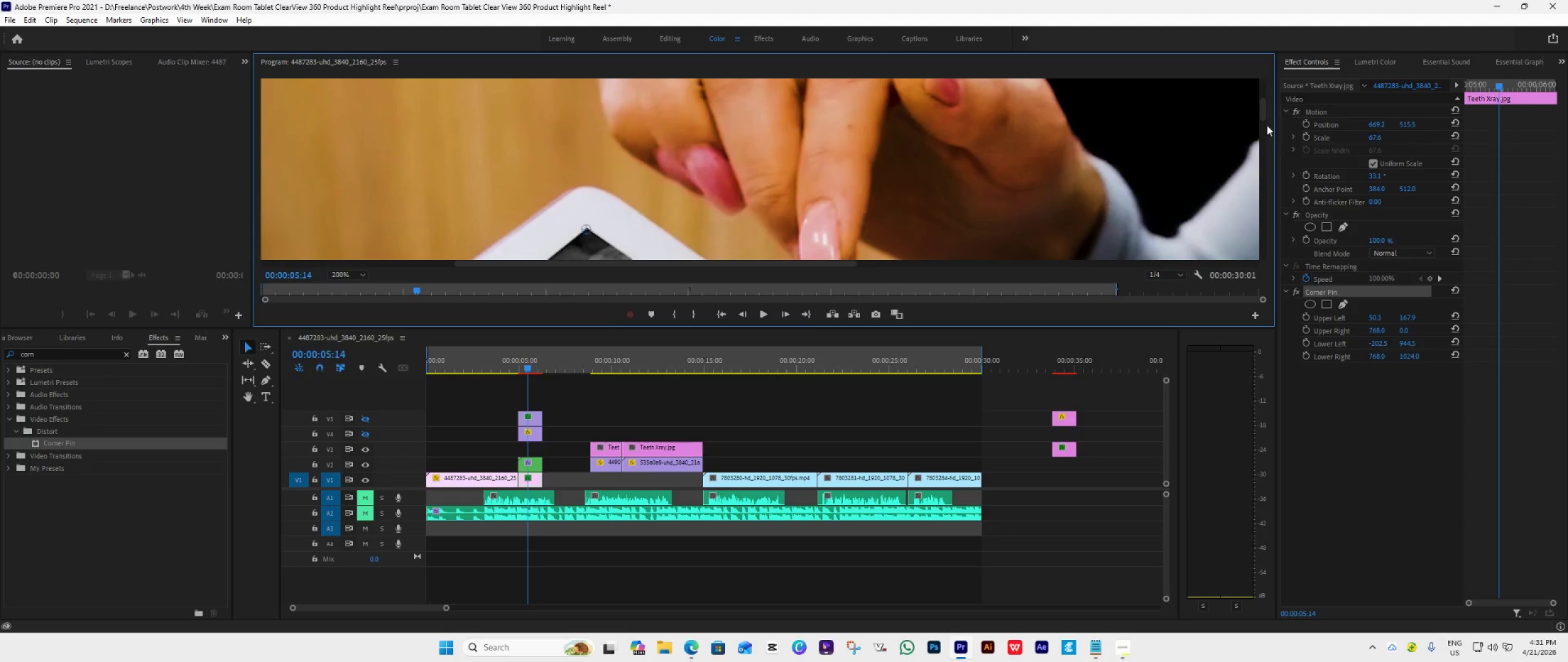 
left_click([1259, 108])
 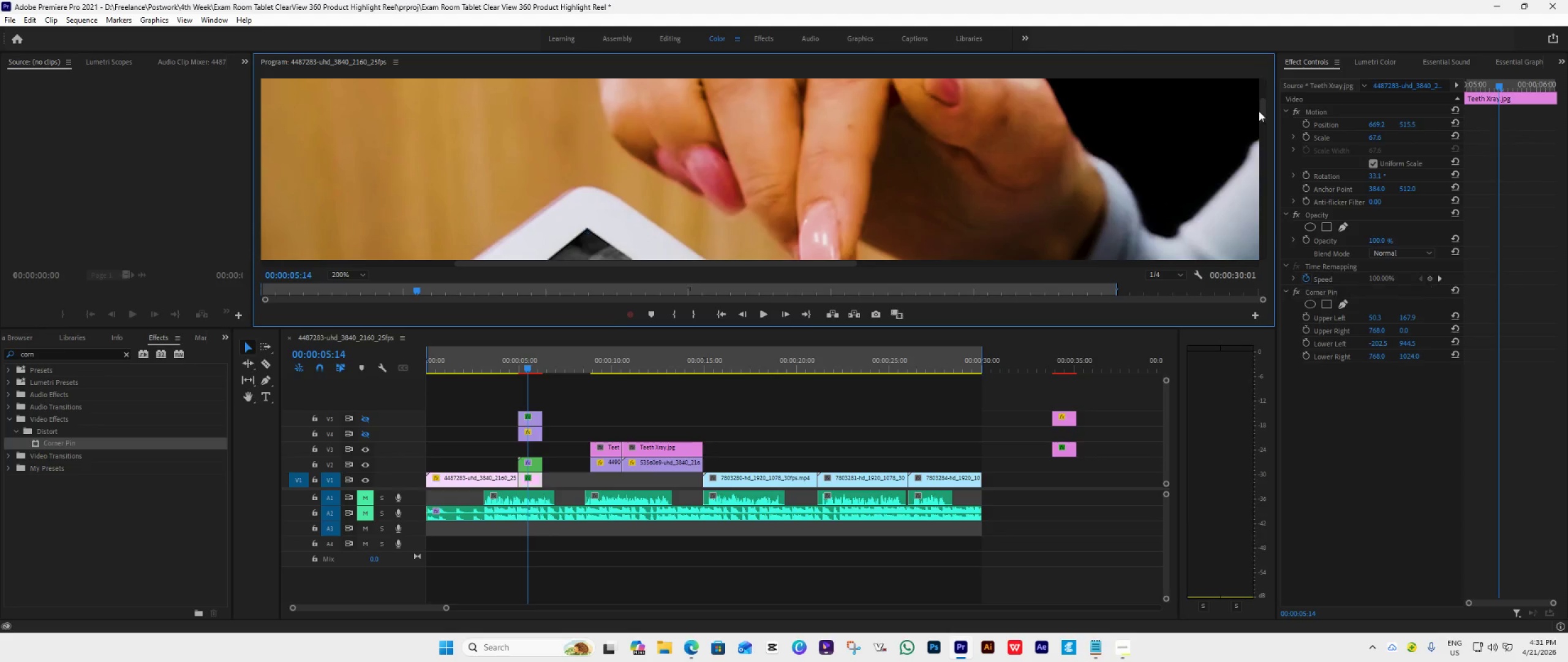 
left_click_drag(start_coordinate=[1259, 111], to_coordinate=[1260, 119])
 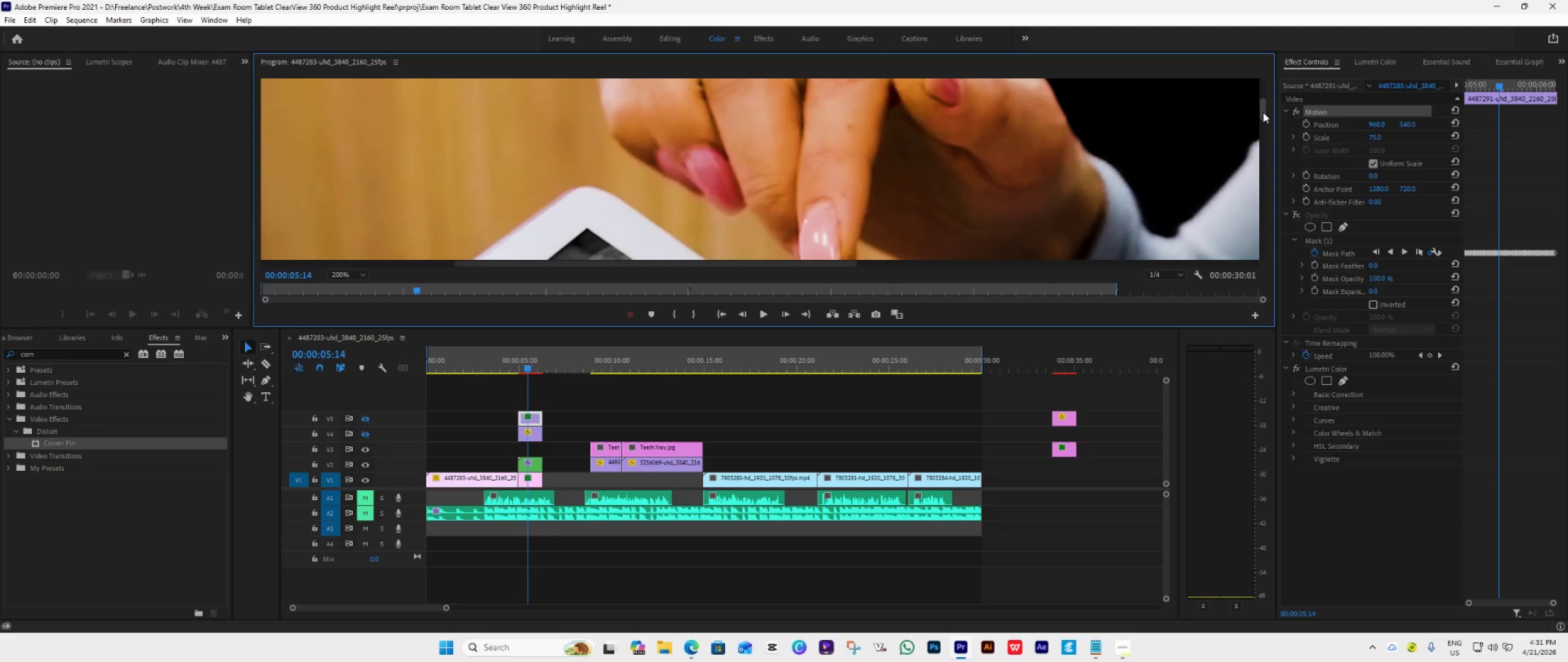 
left_click_drag(start_coordinate=[1263, 112], to_coordinate=[1248, 169])
 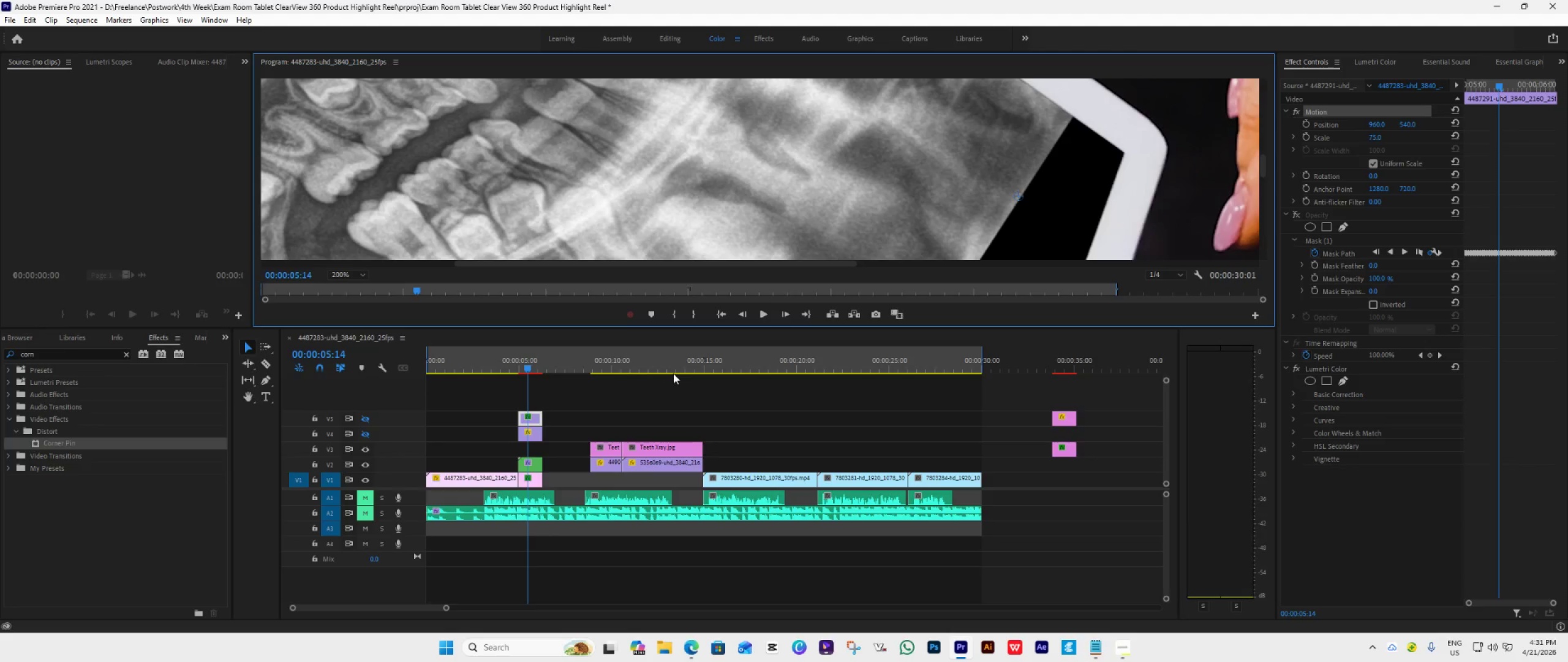 
left_click([532, 482])
 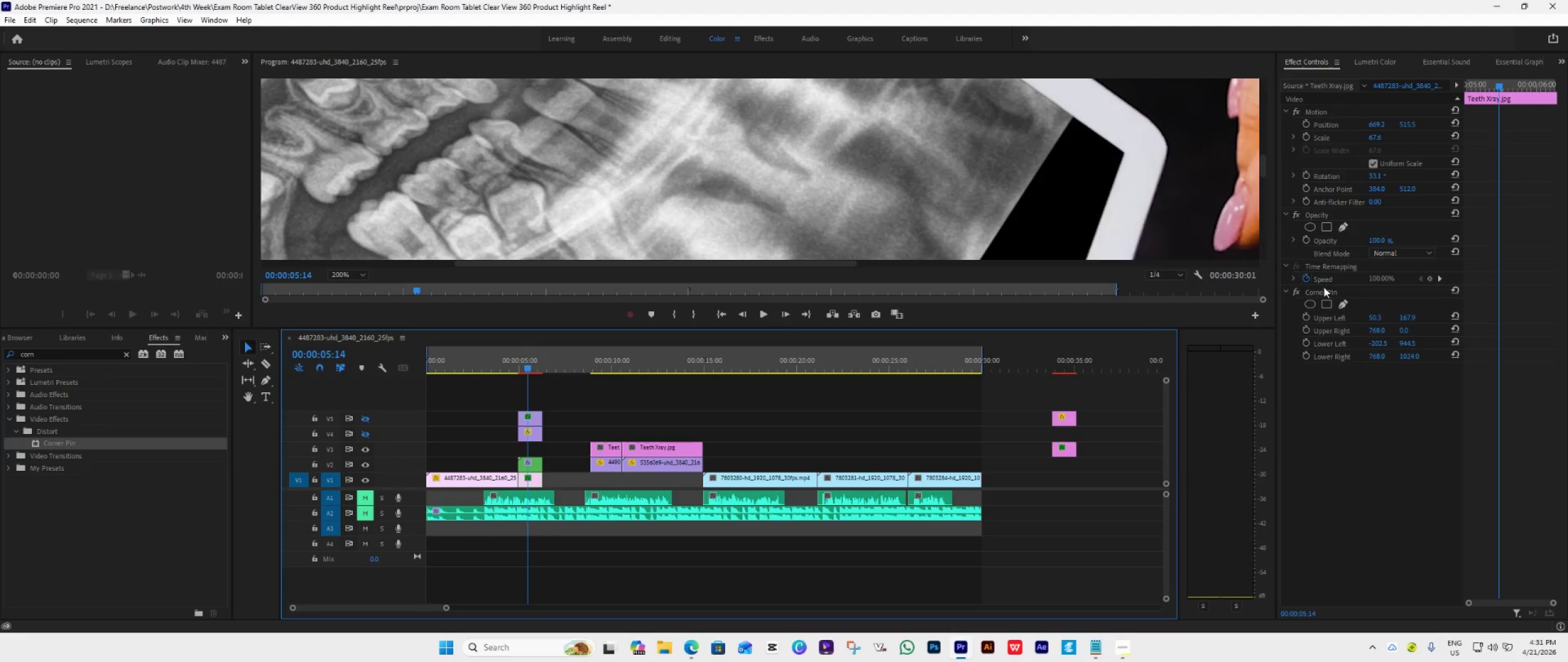 
left_click([1319, 292])
 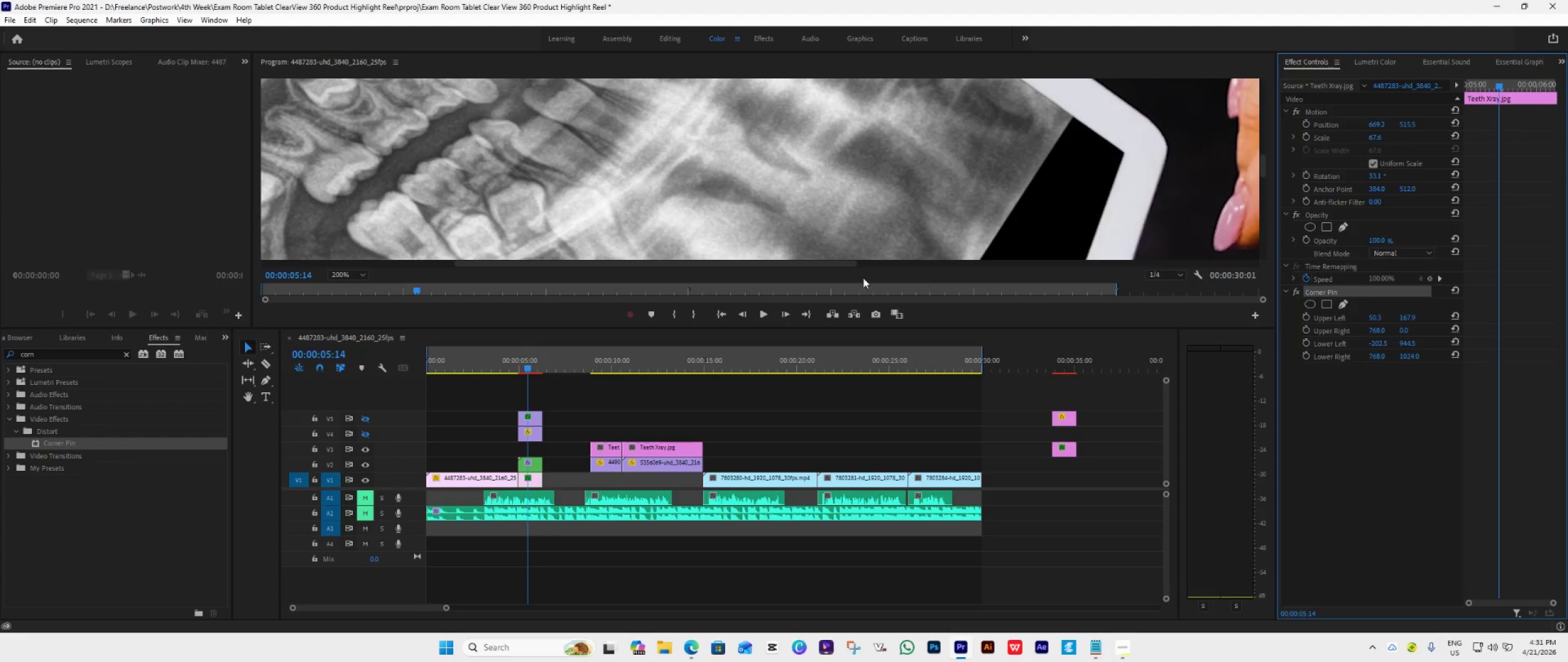 
left_click_drag(start_coordinate=[821, 264], to_coordinate=[973, 281])
 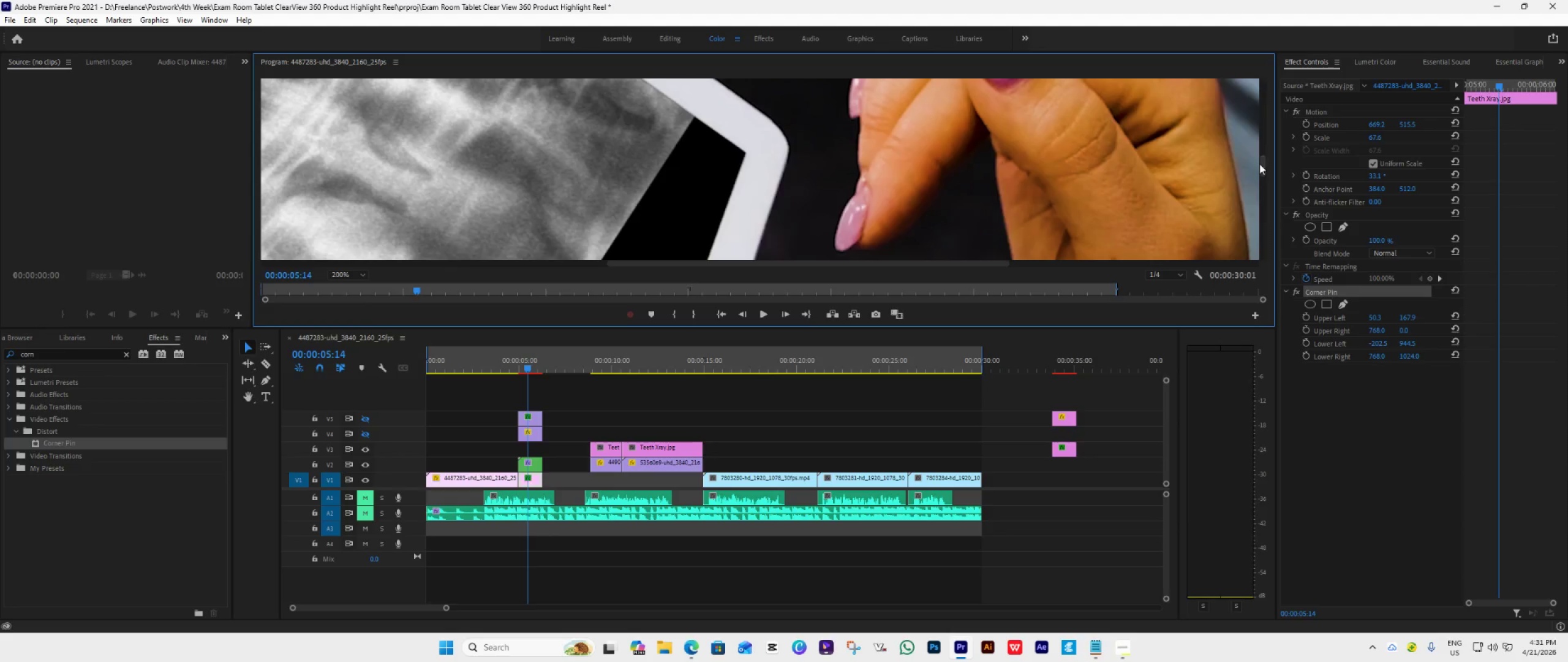 
double_click([1259, 164])
 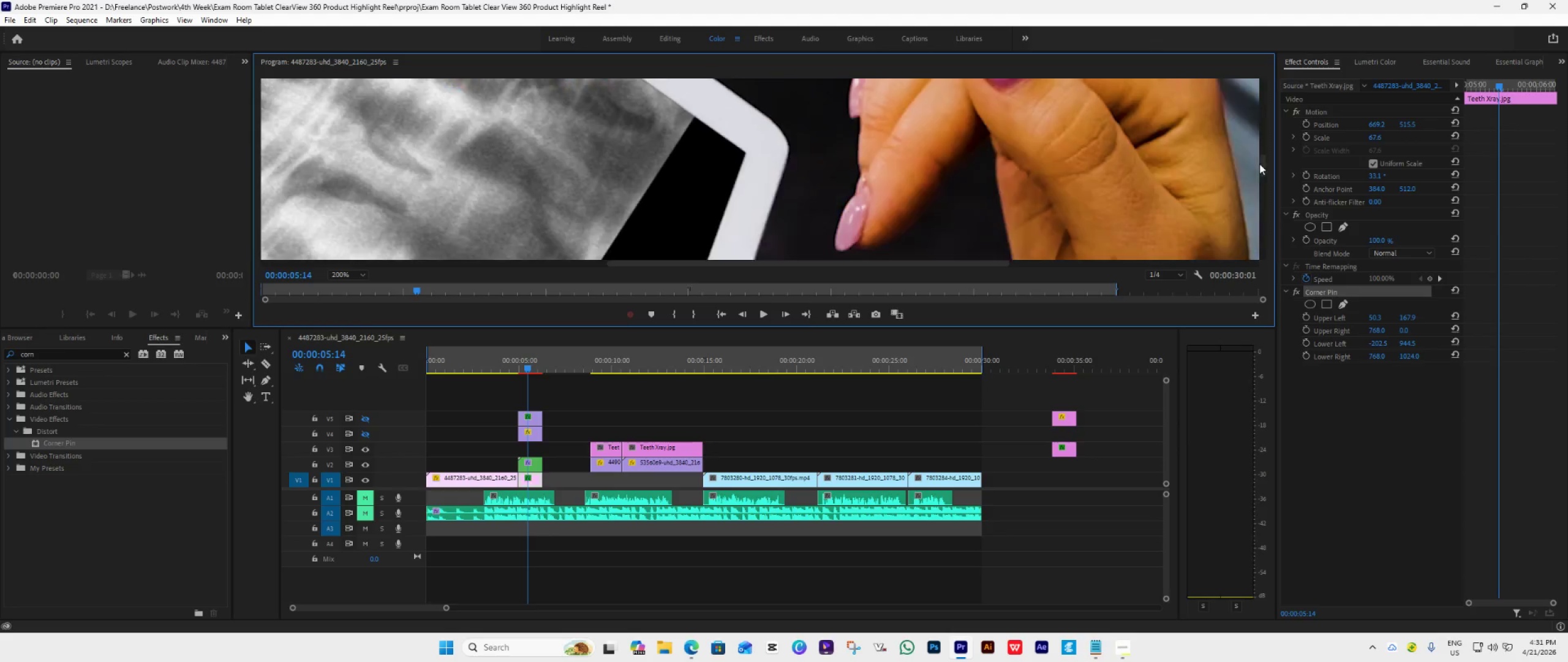 
triple_click([1259, 164])
 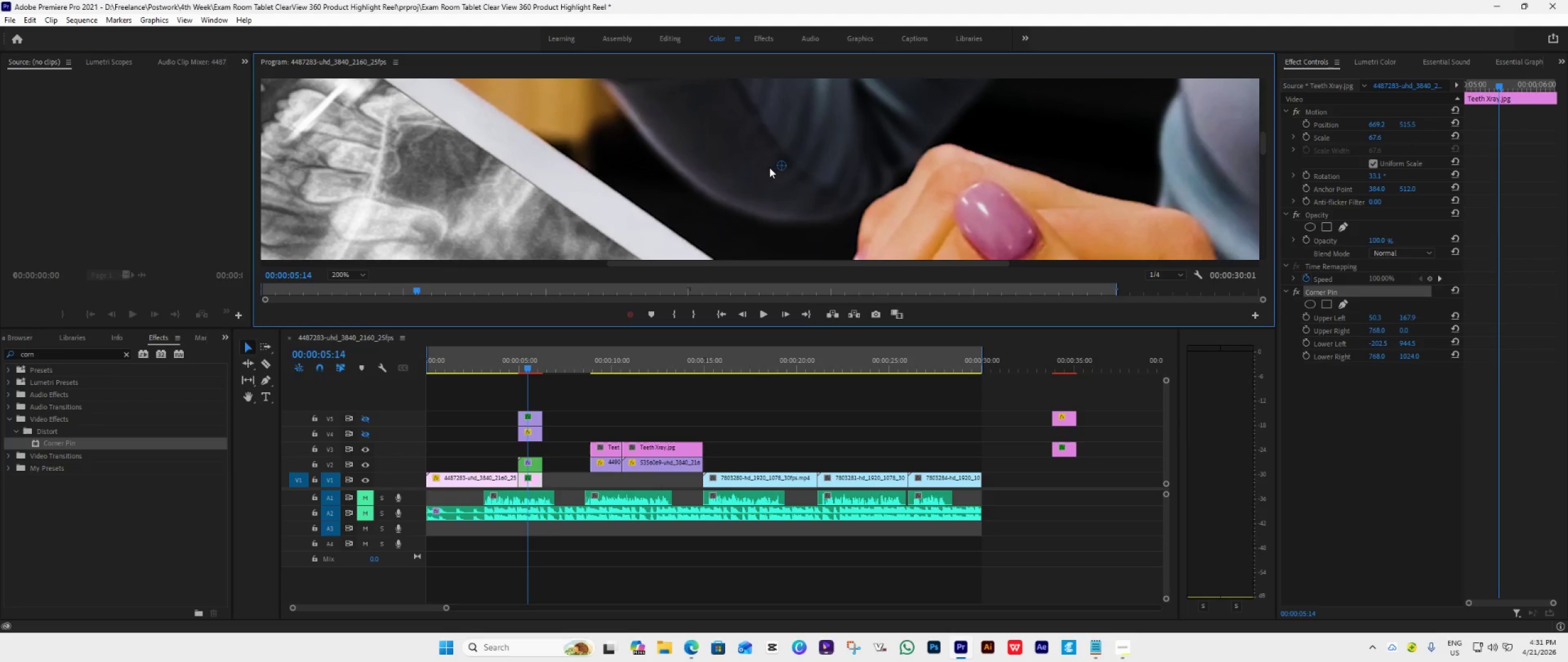 
left_click_drag(start_coordinate=[783, 164], to_coordinate=[687, 246])
 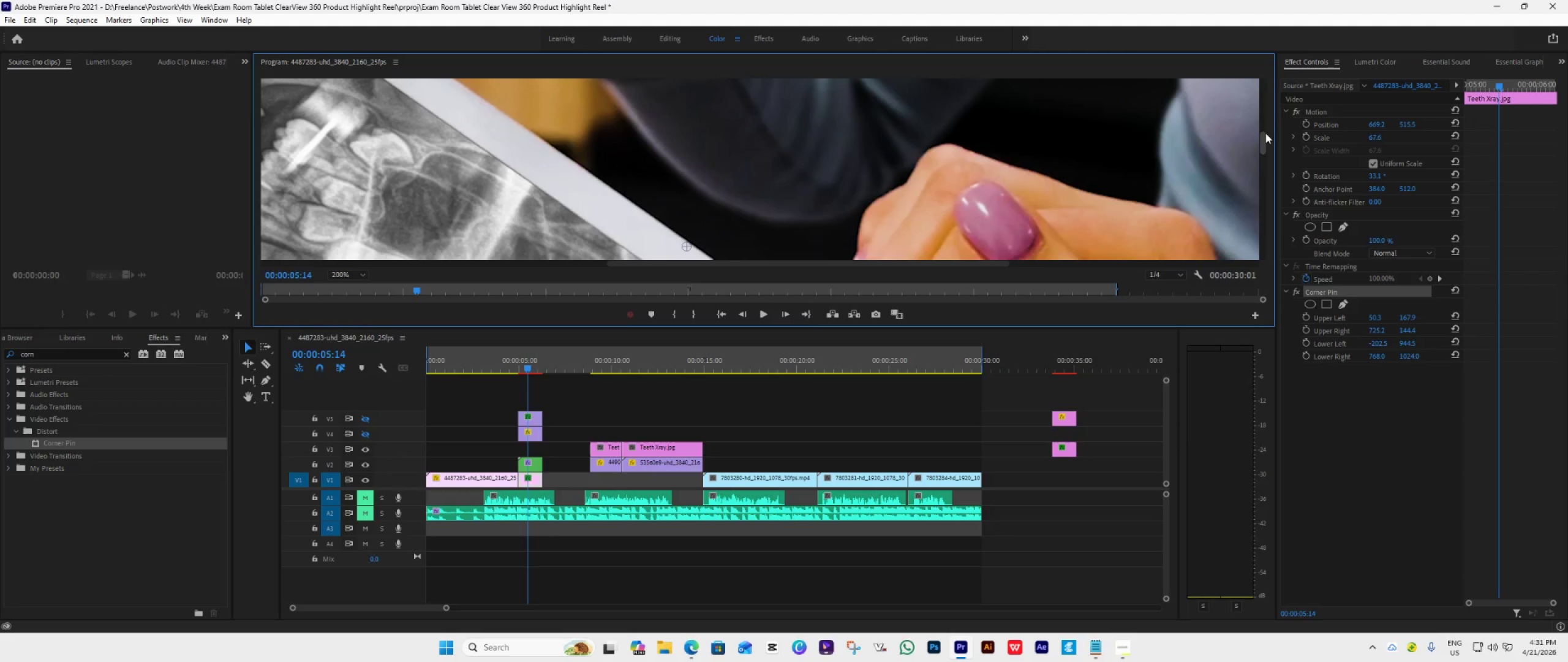 
left_click_drag(start_coordinate=[1261, 138], to_coordinate=[1261, 156])
 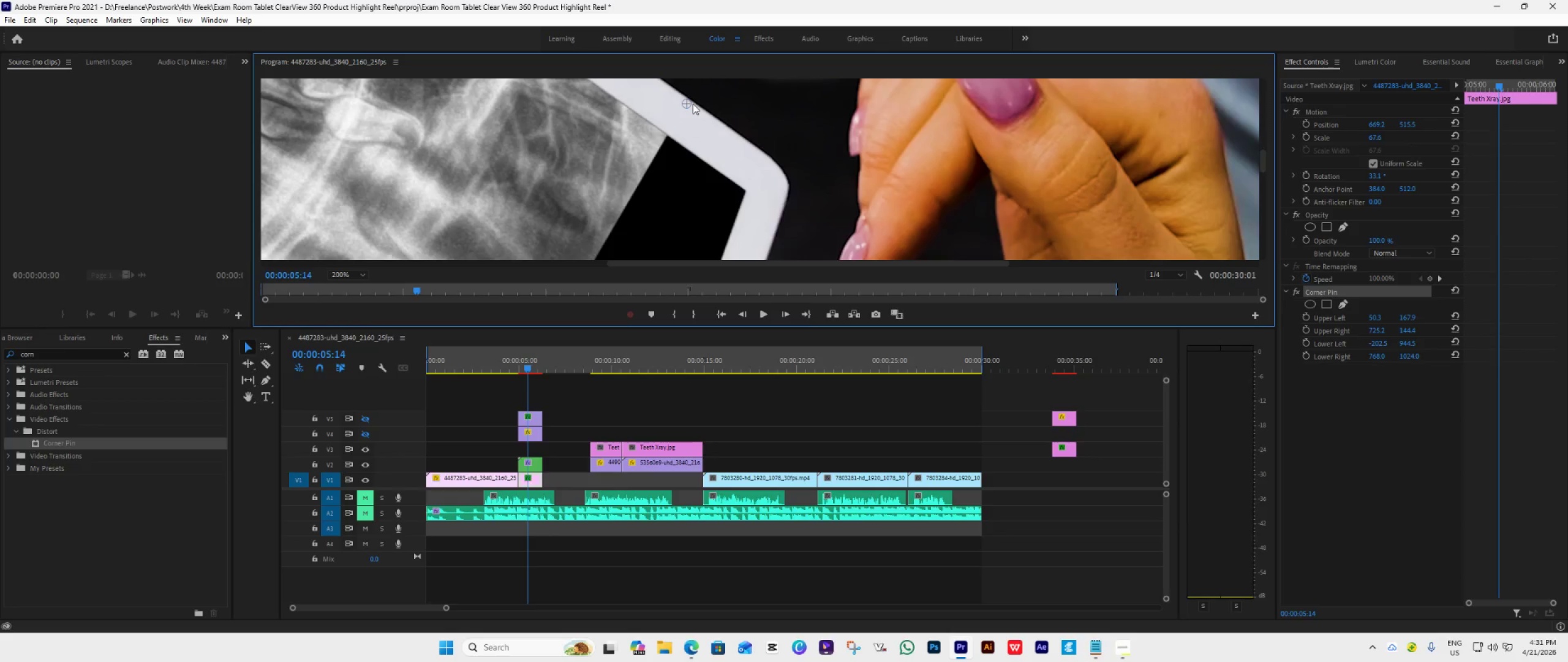 
left_click_drag(start_coordinate=[687, 103], to_coordinate=[749, 191])
 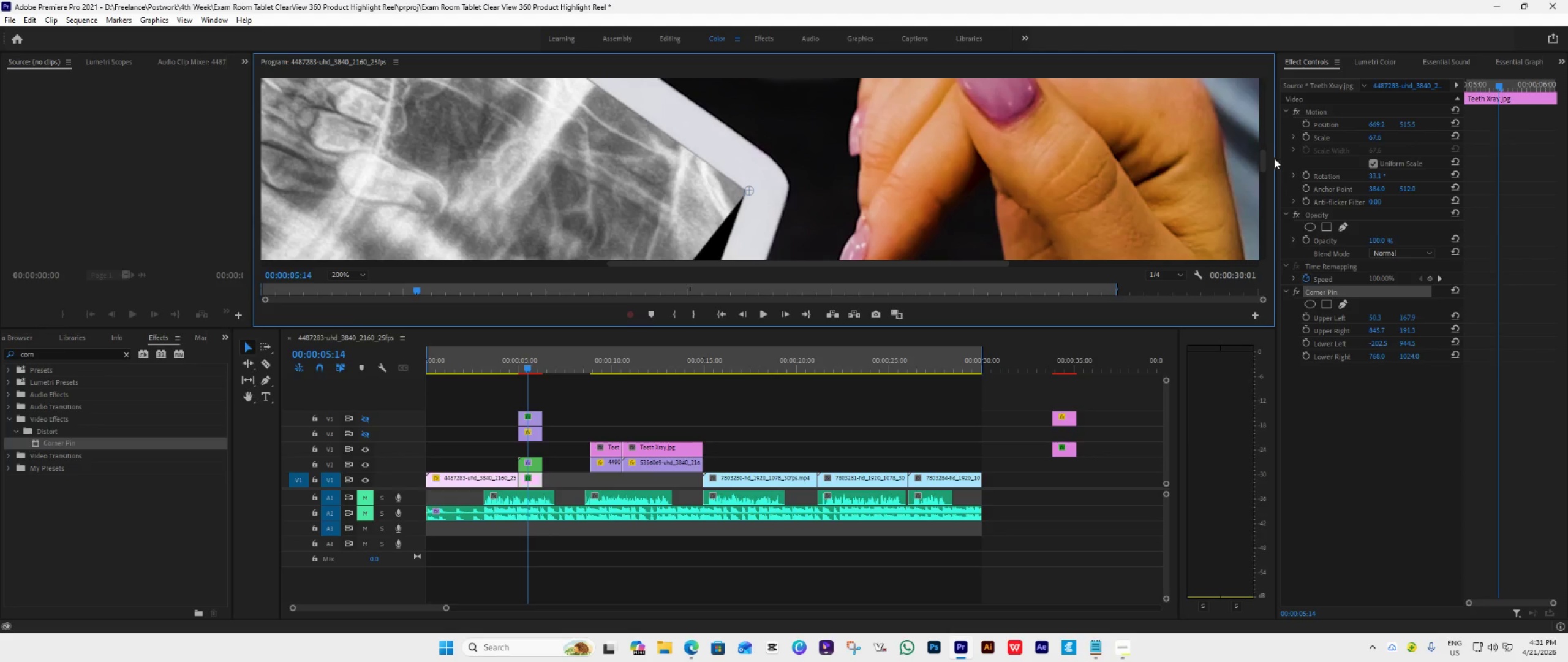 
left_click_drag(start_coordinate=[1264, 158], to_coordinate=[1264, 153])
 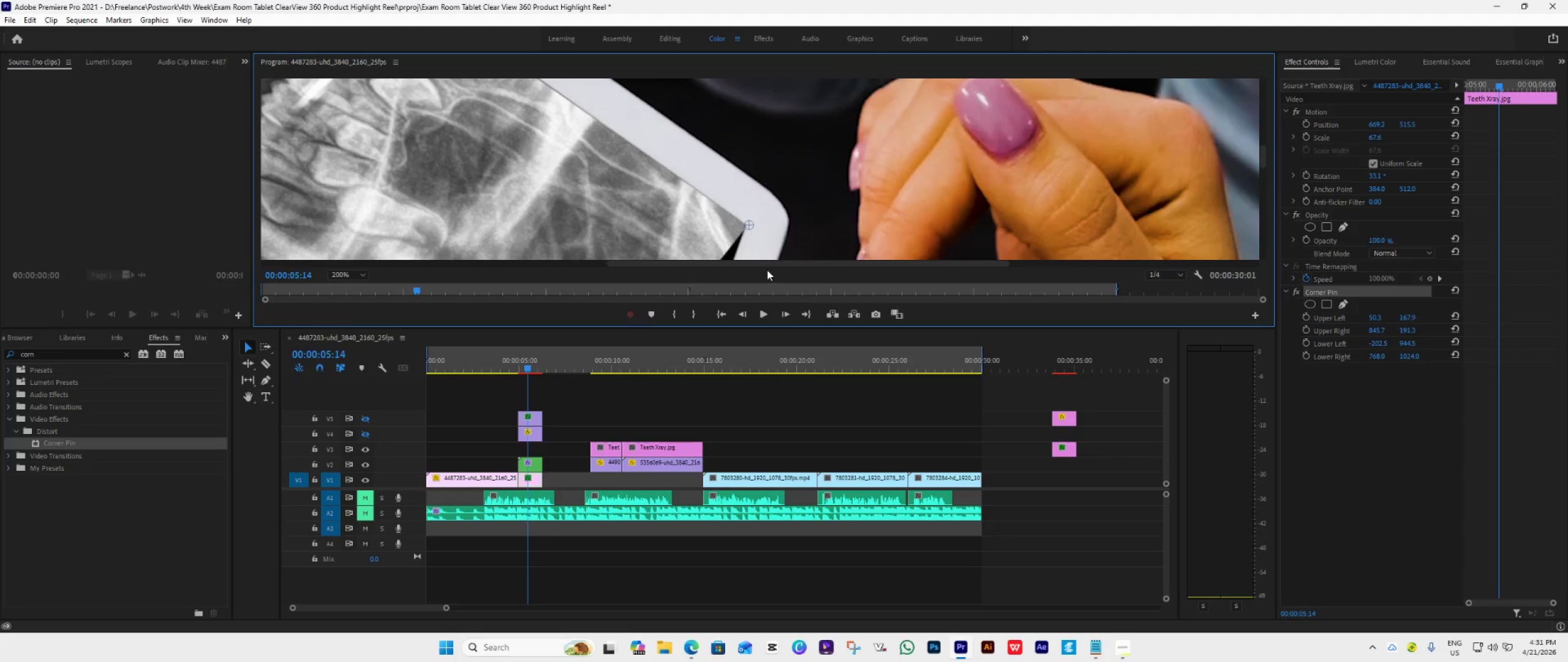 
left_click_drag(start_coordinate=[766, 265], to_coordinate=[595, 254])
 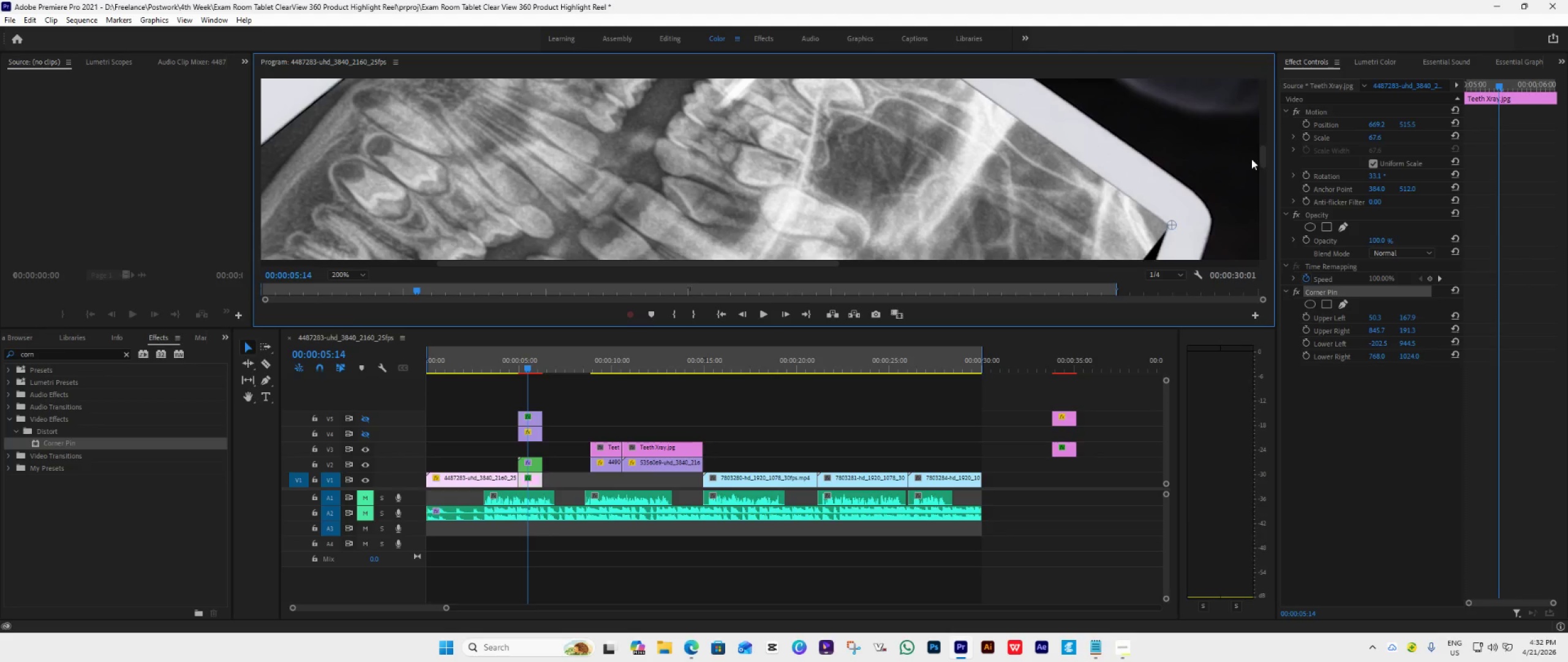 
left_click_drag(start_coordinate=[1264, 157], to_coordinate=[1273, 123])
 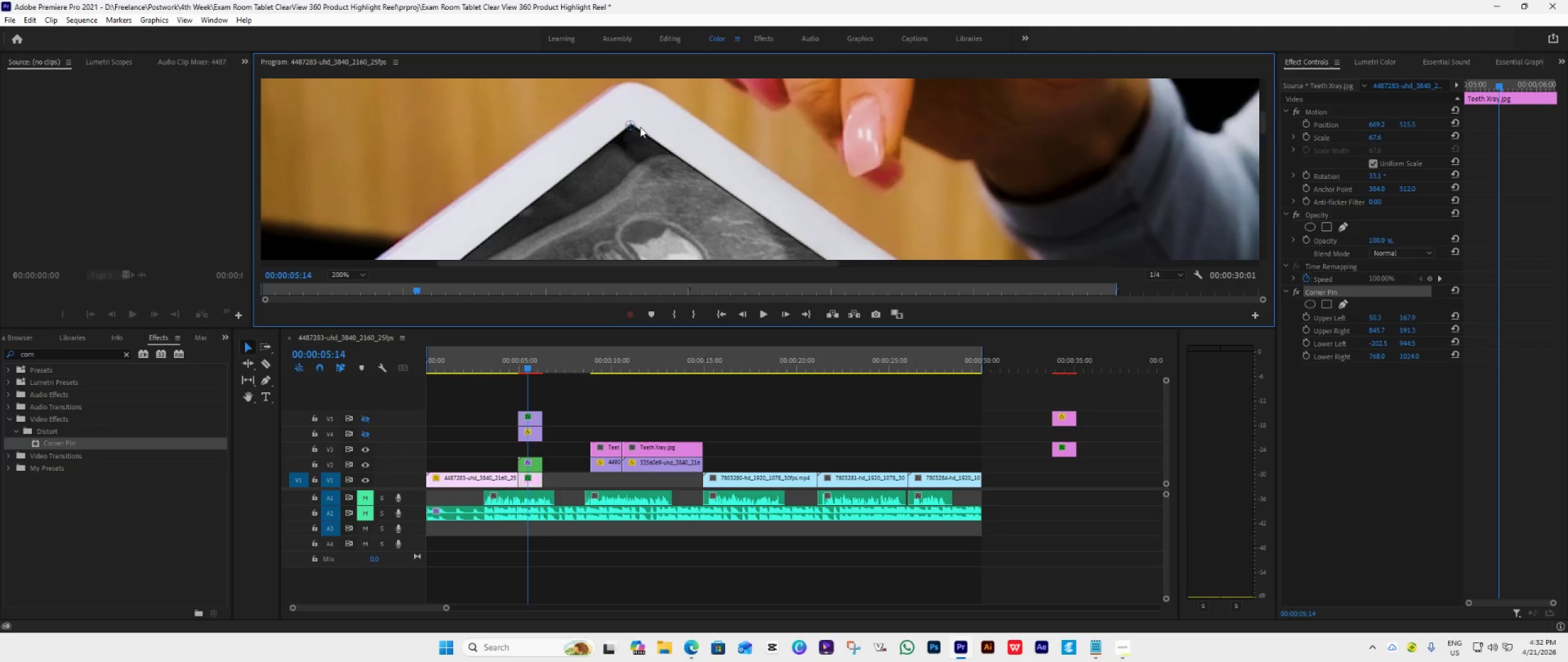 
left_click_drag(start_coordinate=[629, 125], to_coordinate=[631, 122])
 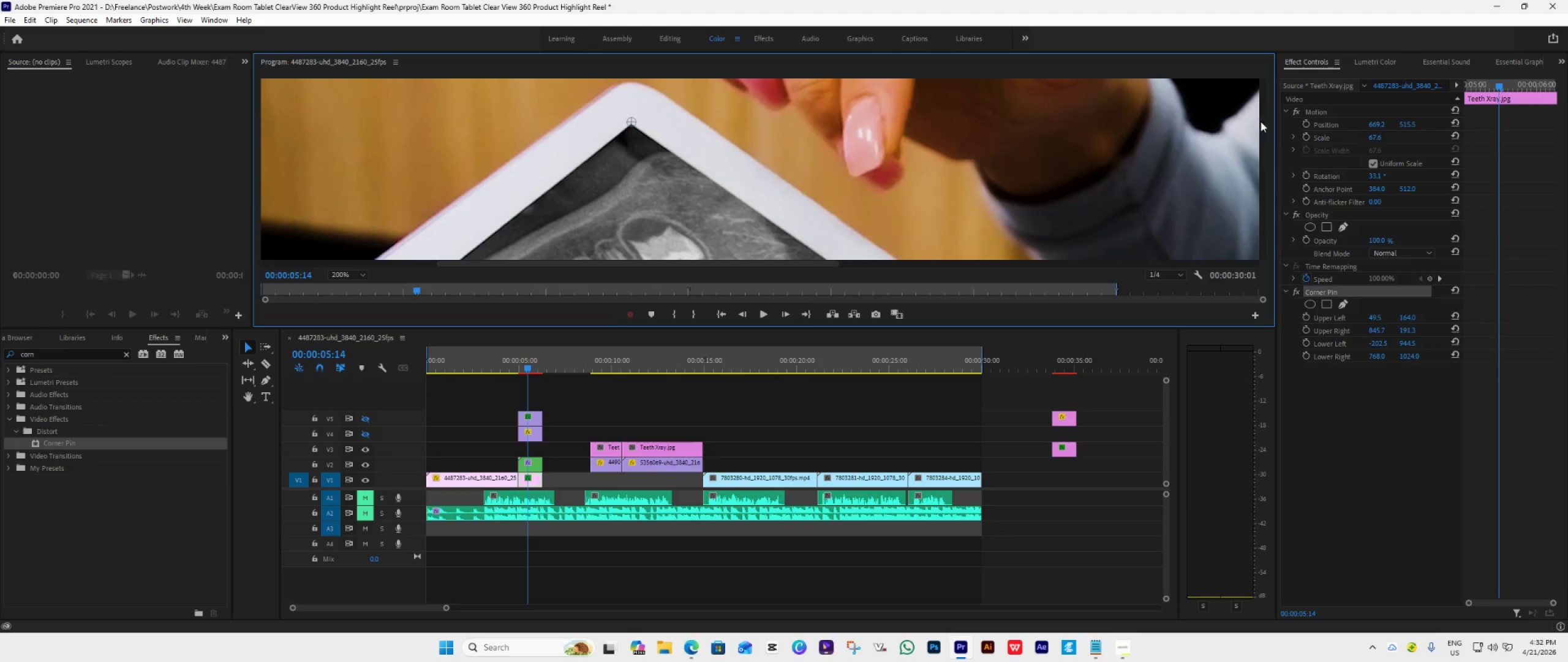 
left_click_drag(start_coordinate=[1264, 120], to_coordinate=[1258, 236])
 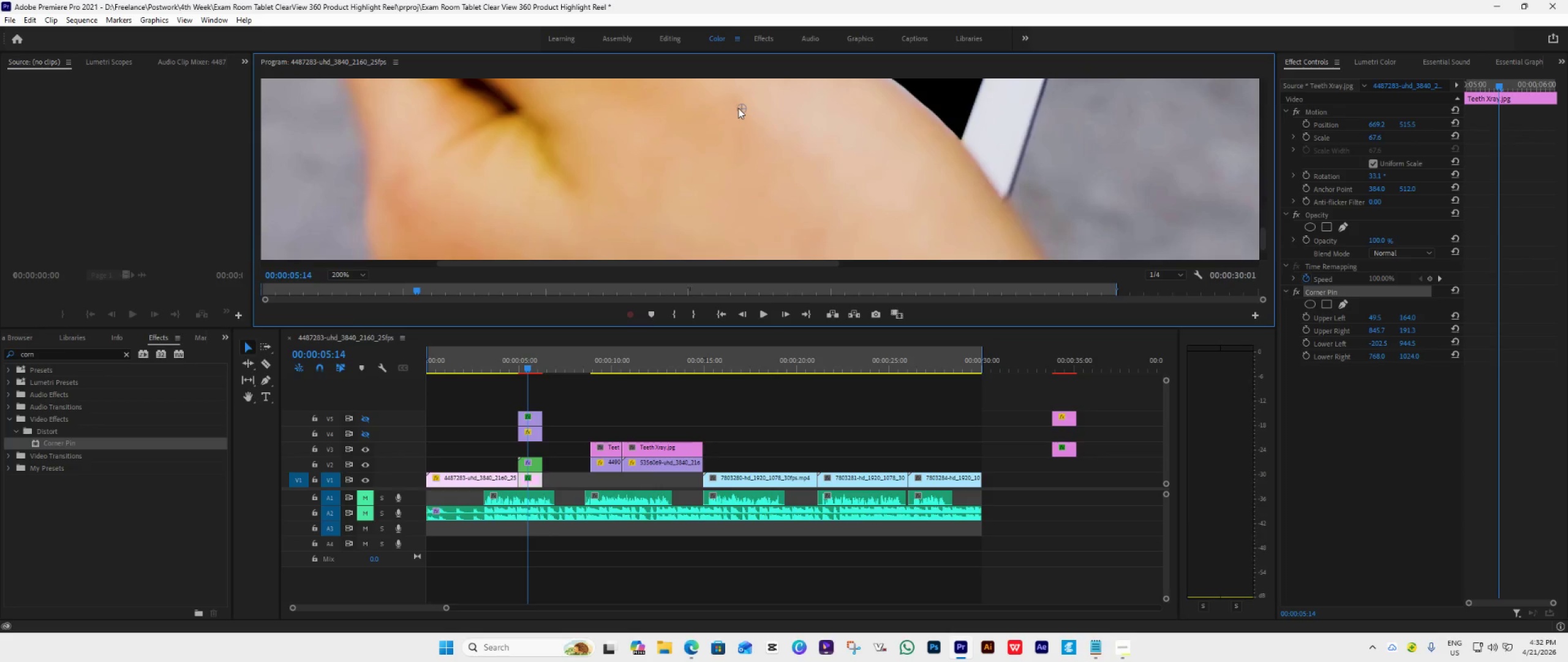 
left_click_drag(start_coordinate=[739, 108], to_coordinate=[947, 185])
 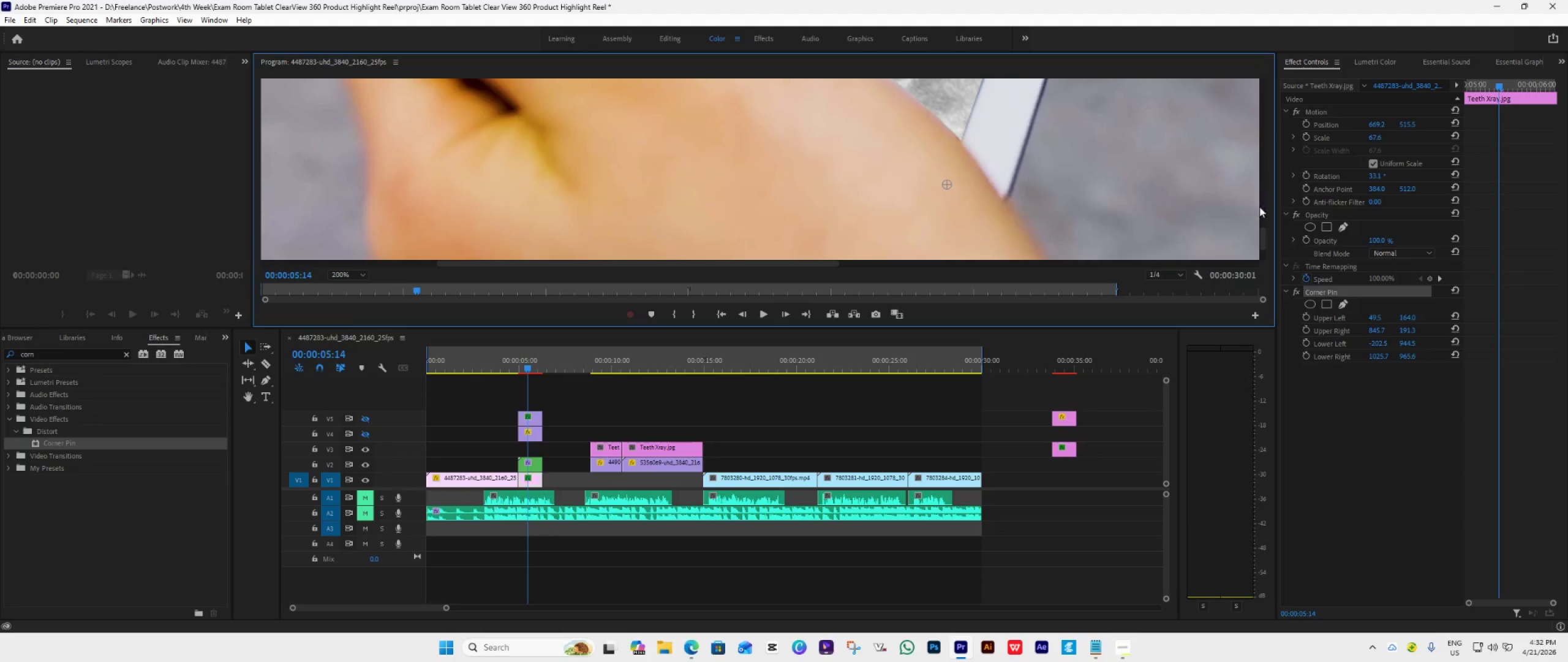 
left_click_drag(start_coordinate=[1263, 230], to_coordinate=[1256, 224])
 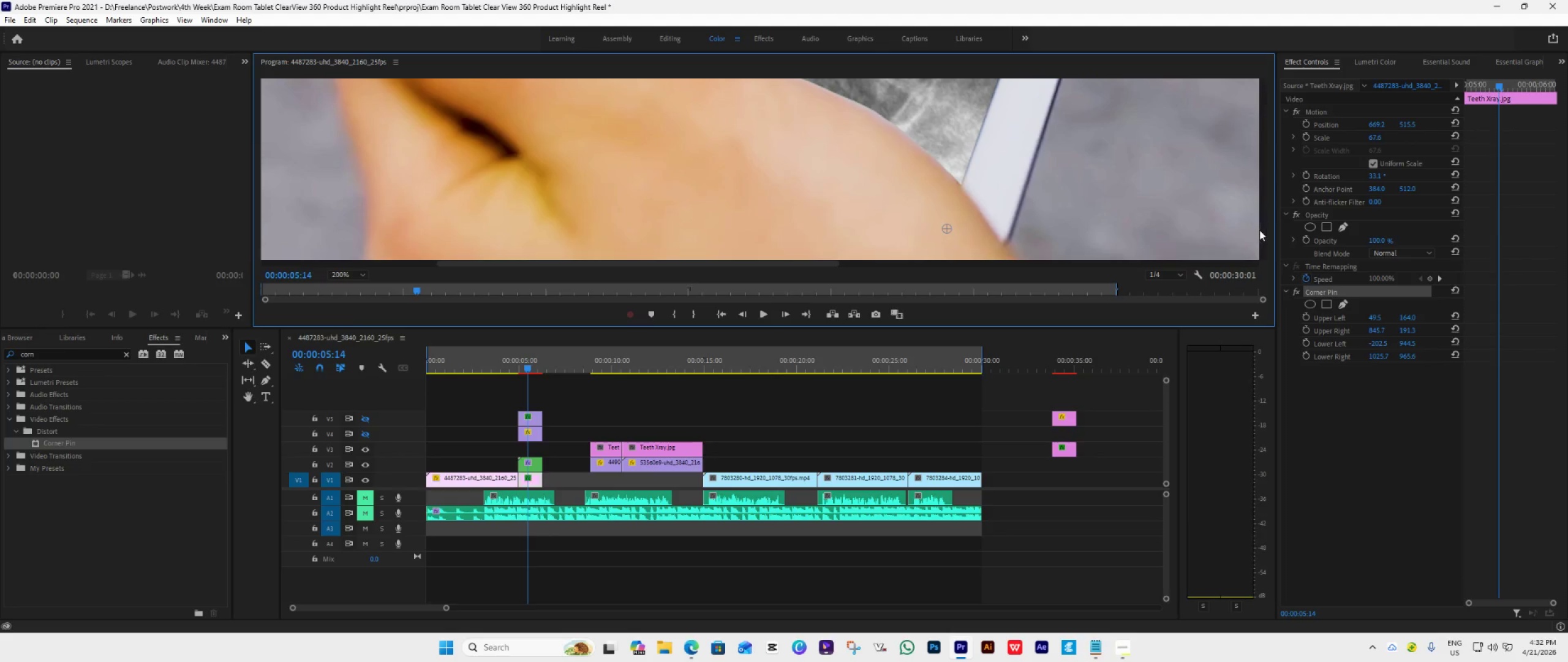 
double_click([1261, 232])
 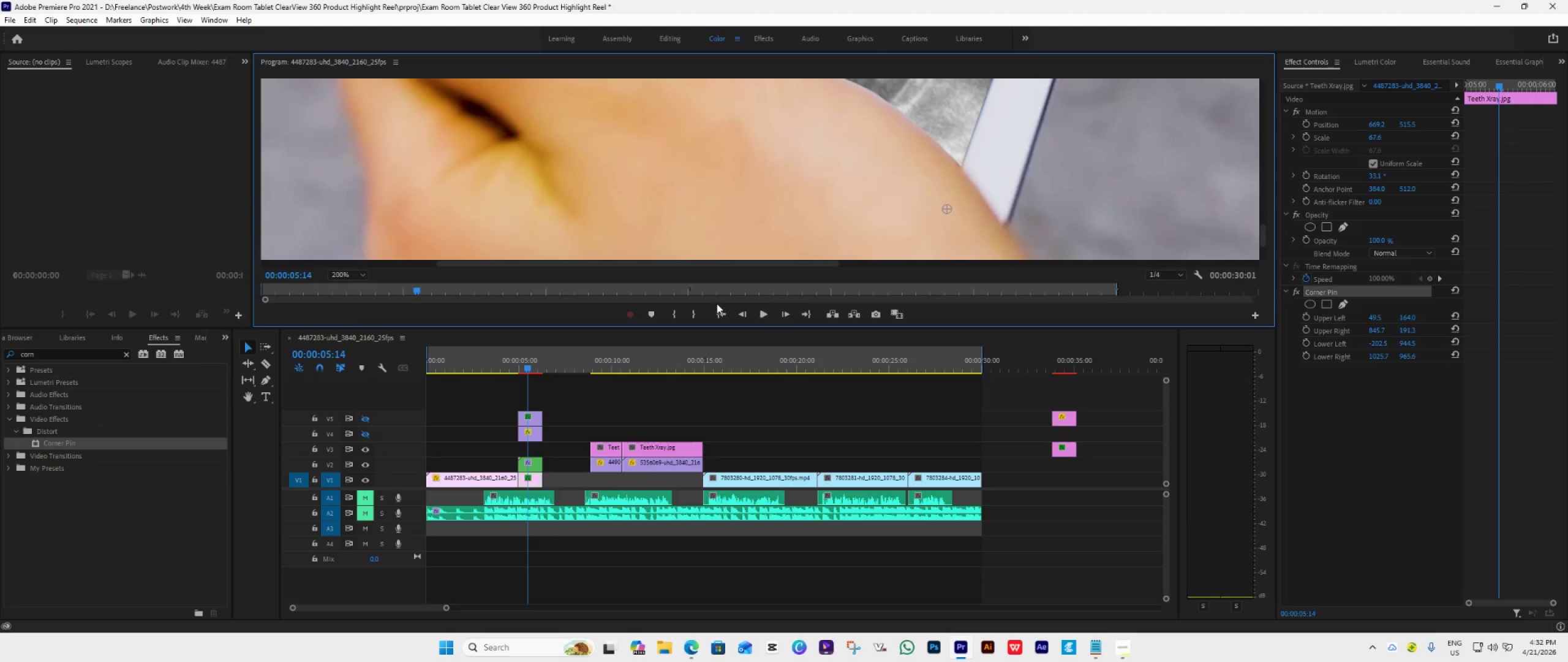 
left_click_drag(start_coordinate=[753, 328], to_coordinate=[724, 506])
 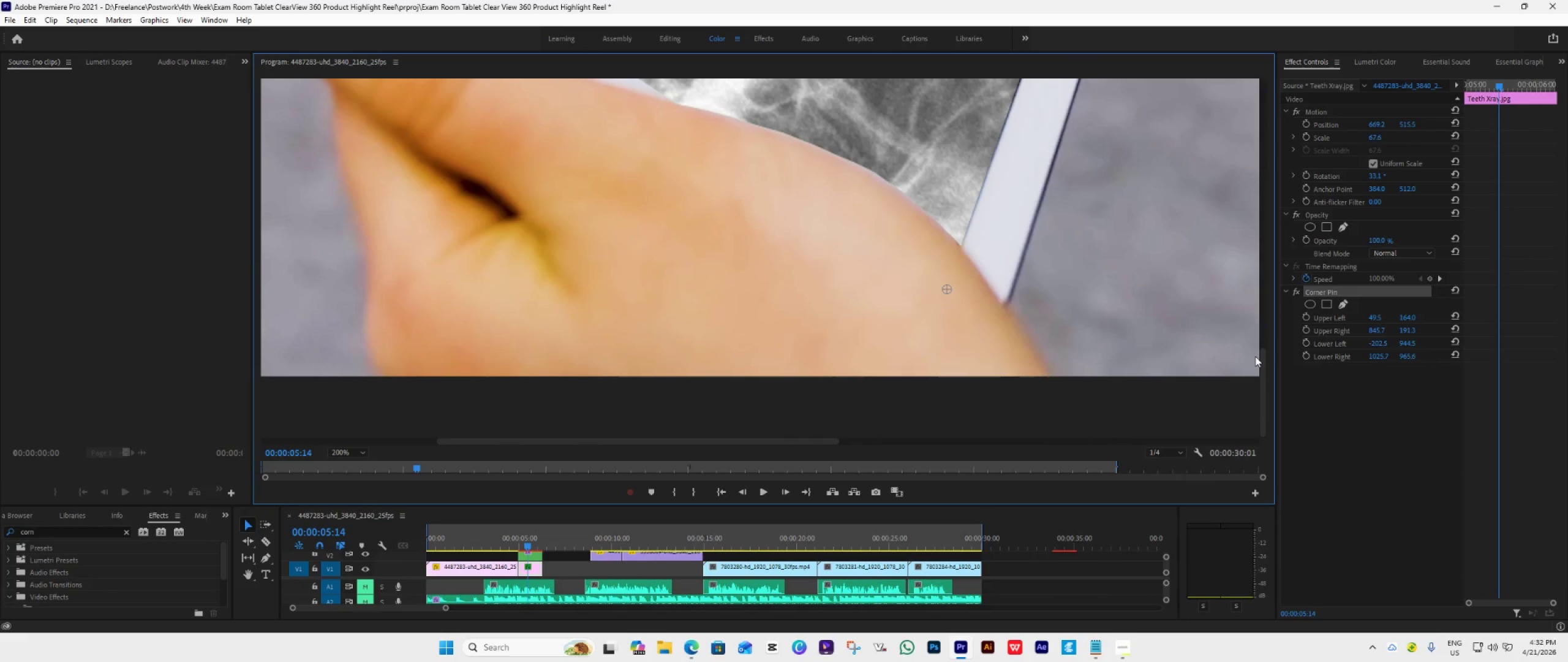 
left_click_drag(start_coordinate=[1262, 366], to_coordinate=[1259, 338])
 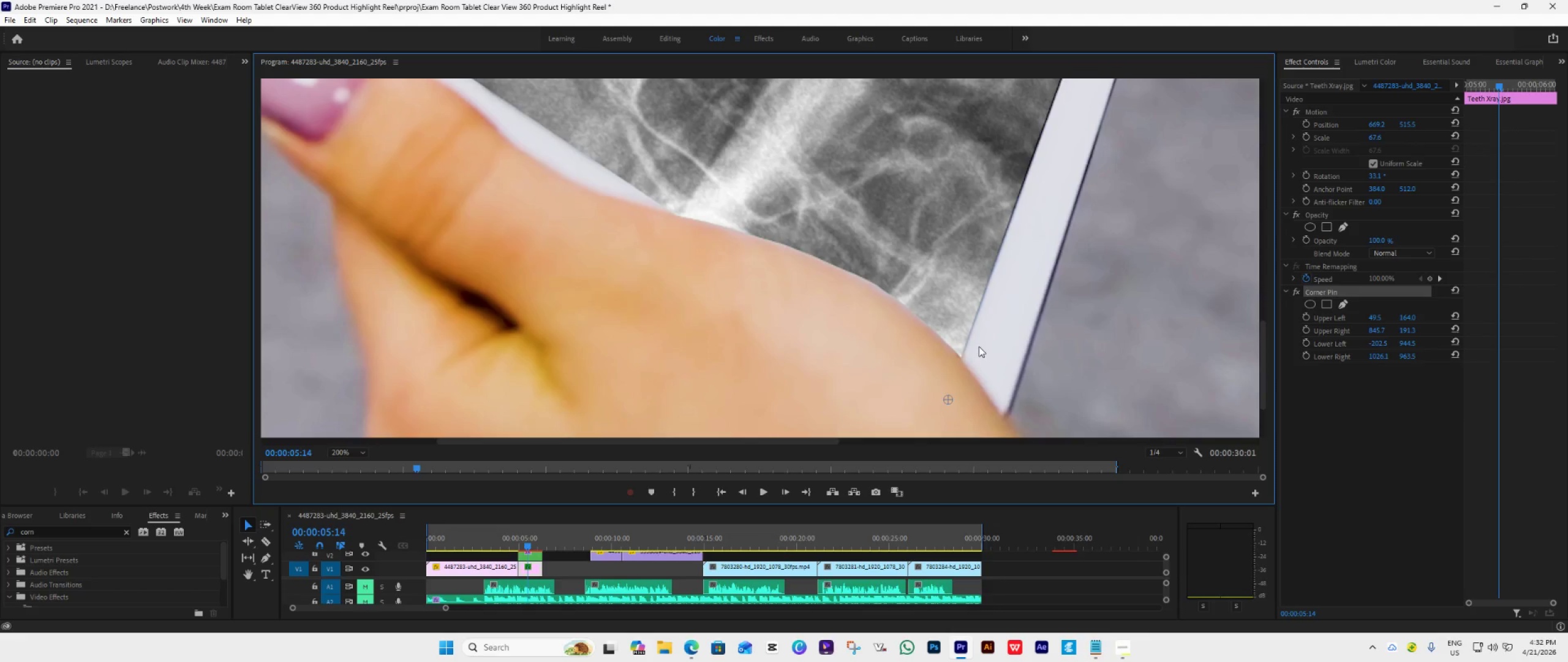 
wait(20.16)
 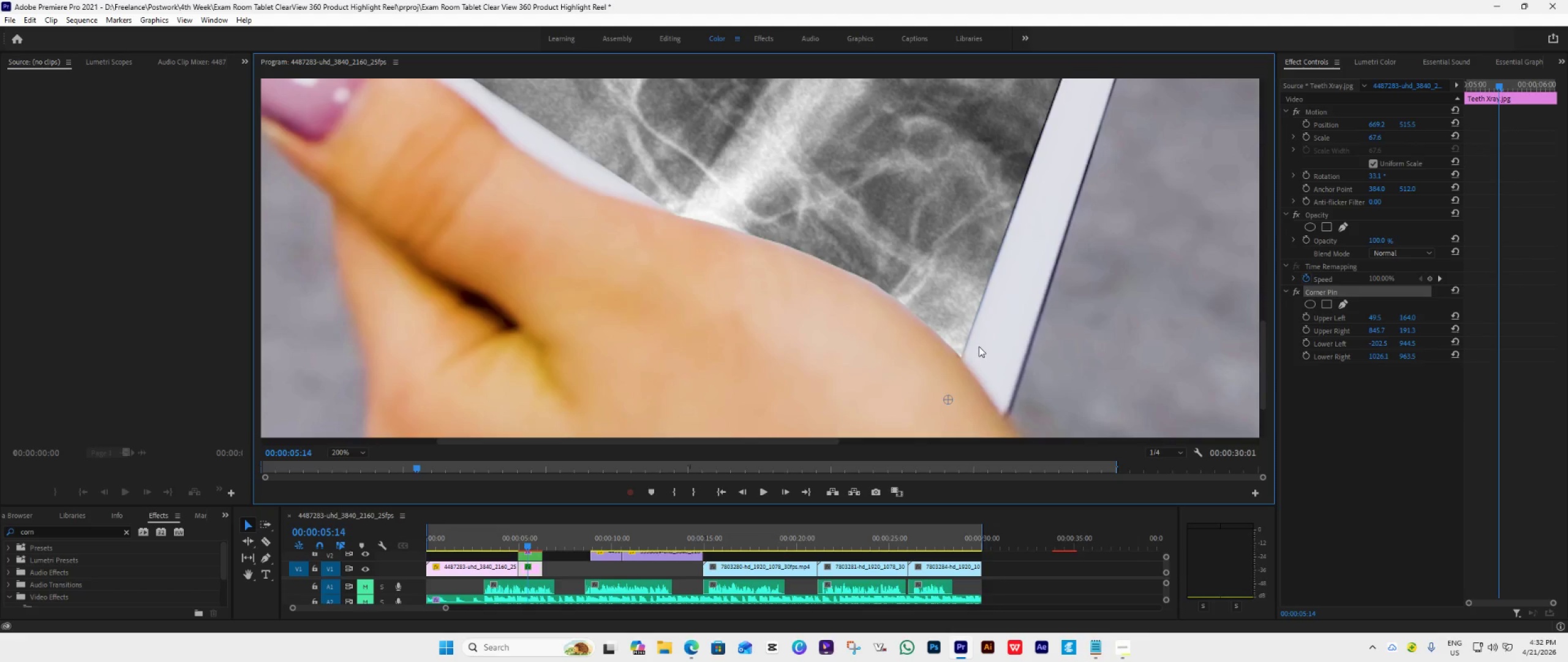 
left_click([347, 448])
 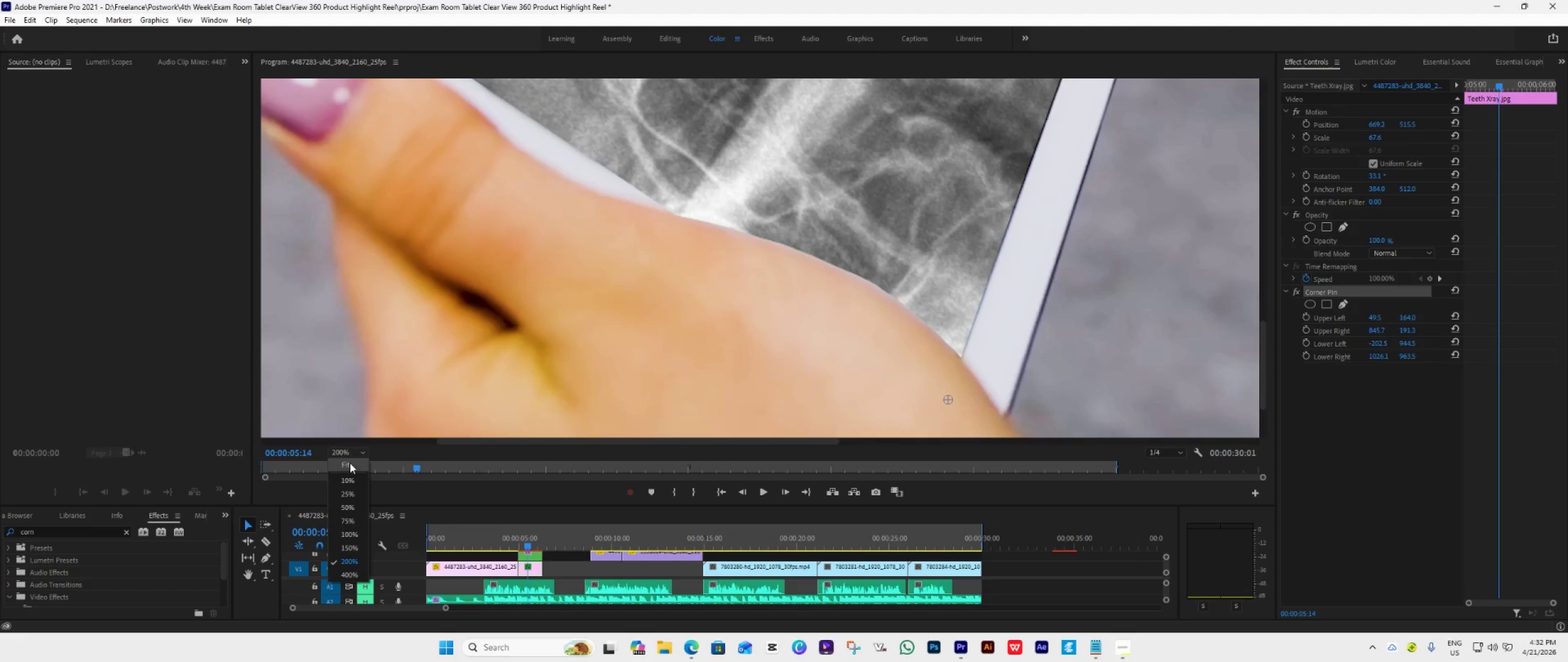 
left_click([350, 463])
 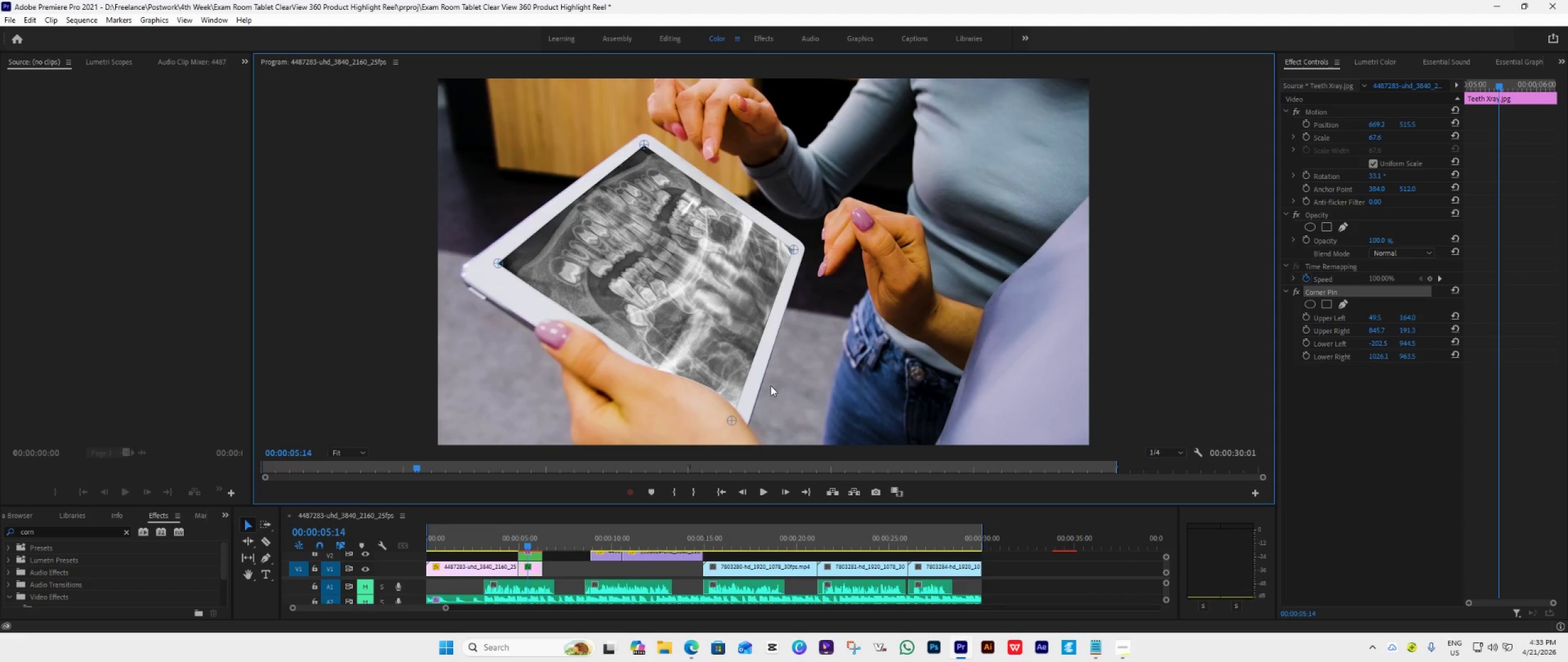 
wait(8.06)
 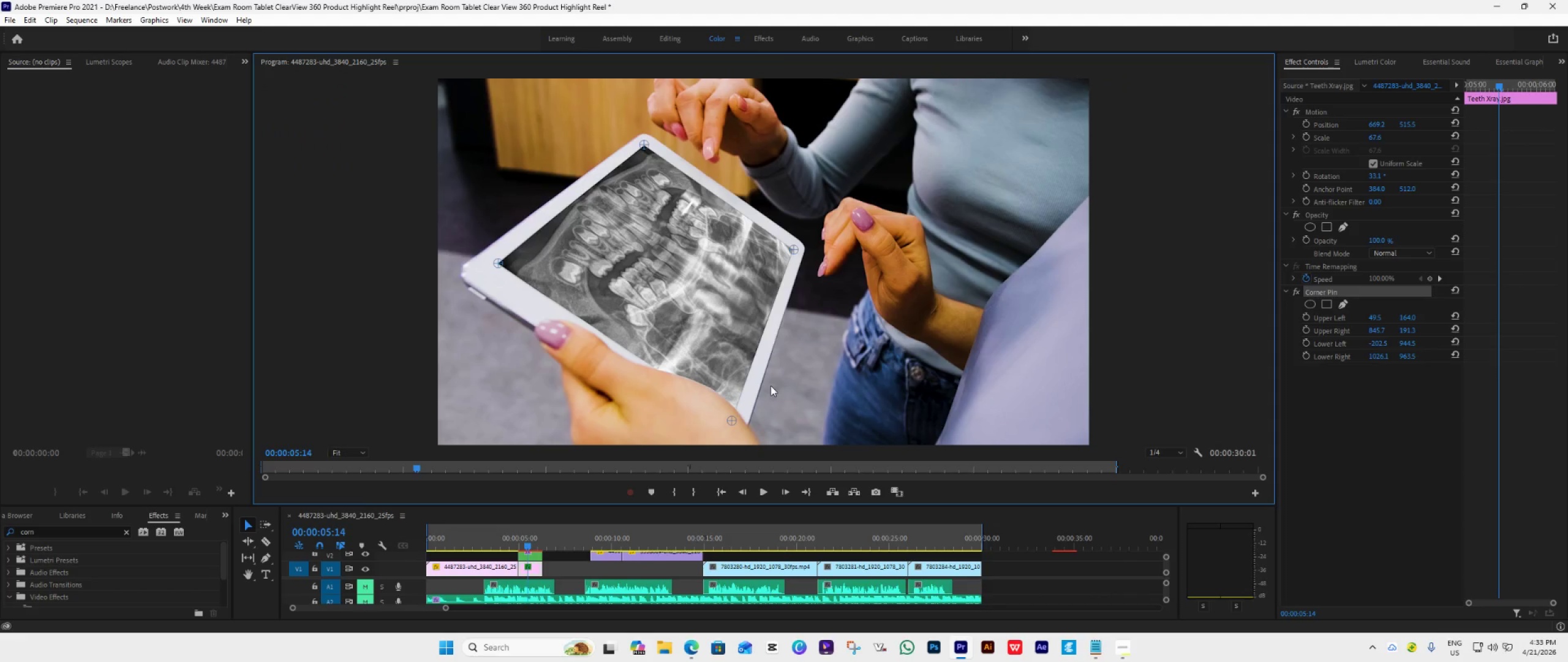 
left_click_drag(start_coordinate=[527, 542], to_coordinate=[518, 548])
 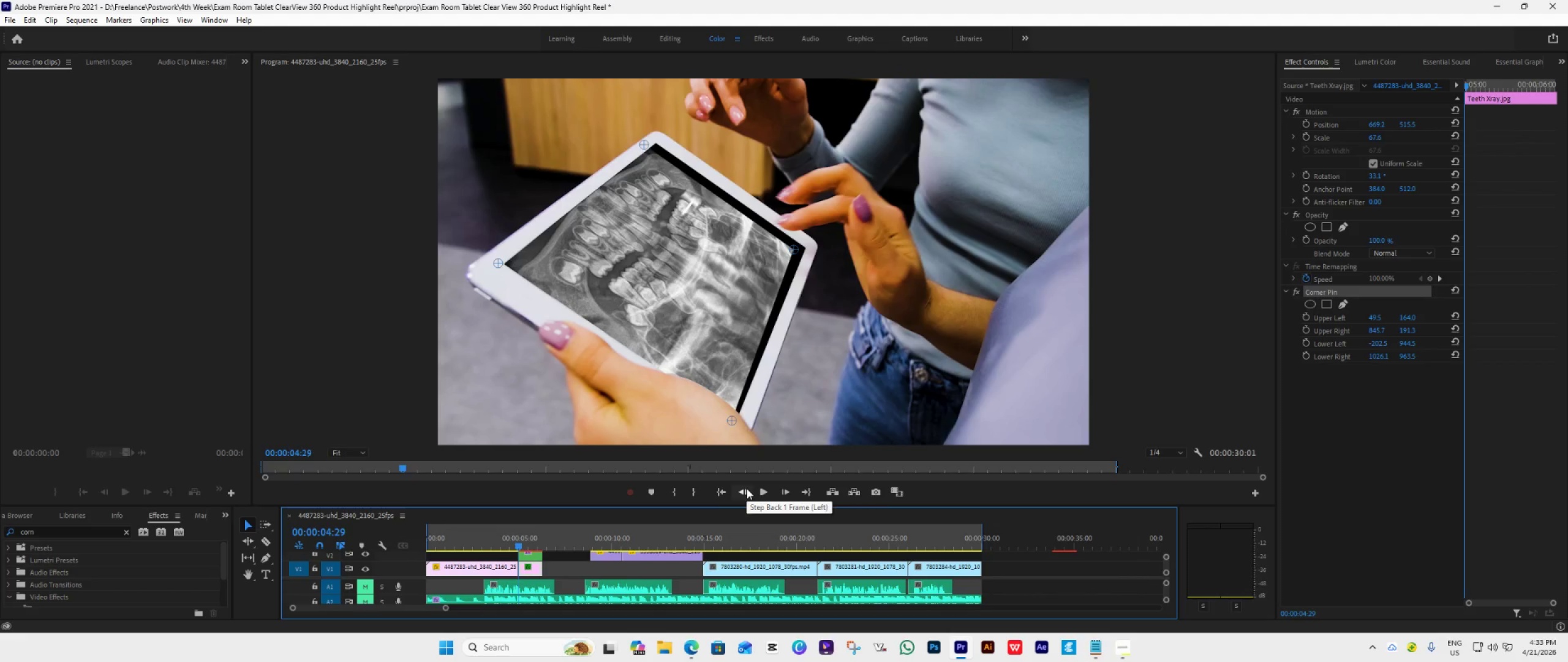 
wait(6.0)
 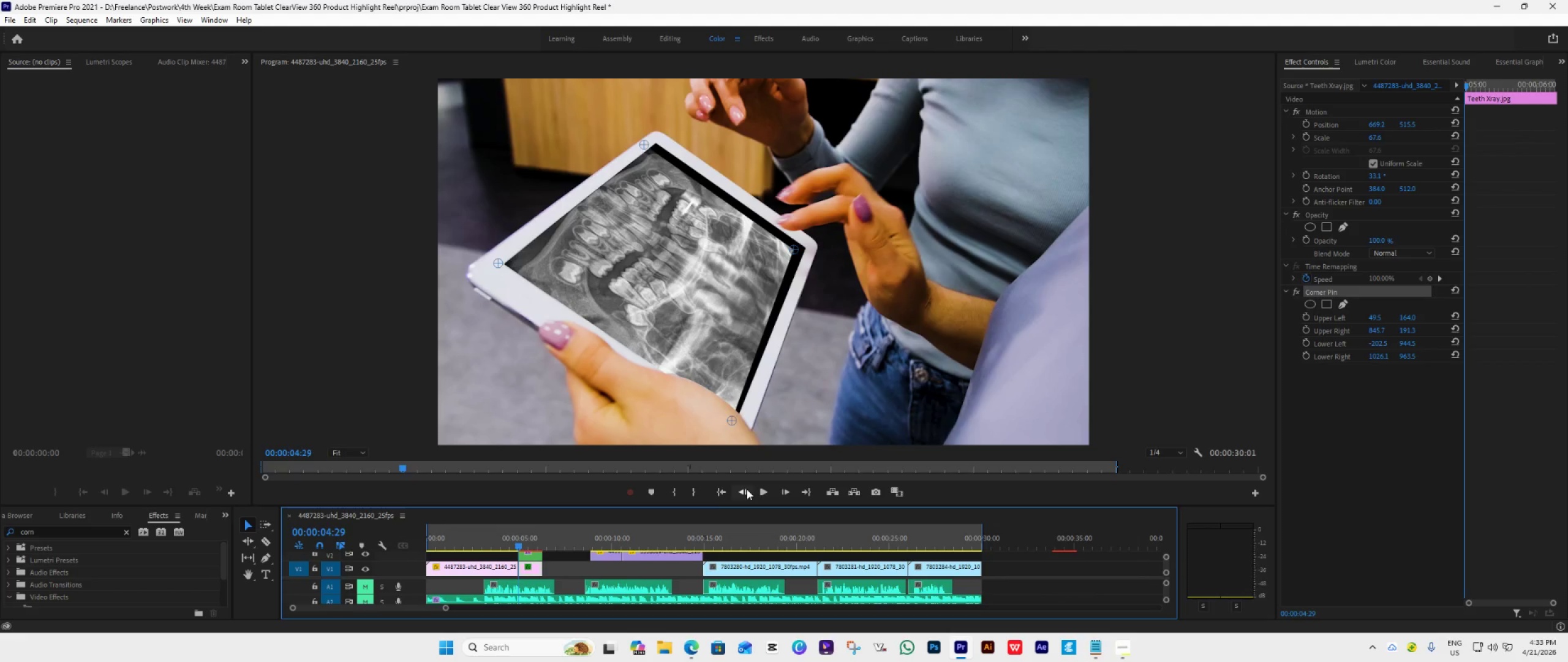 
double_click([783, 492])
 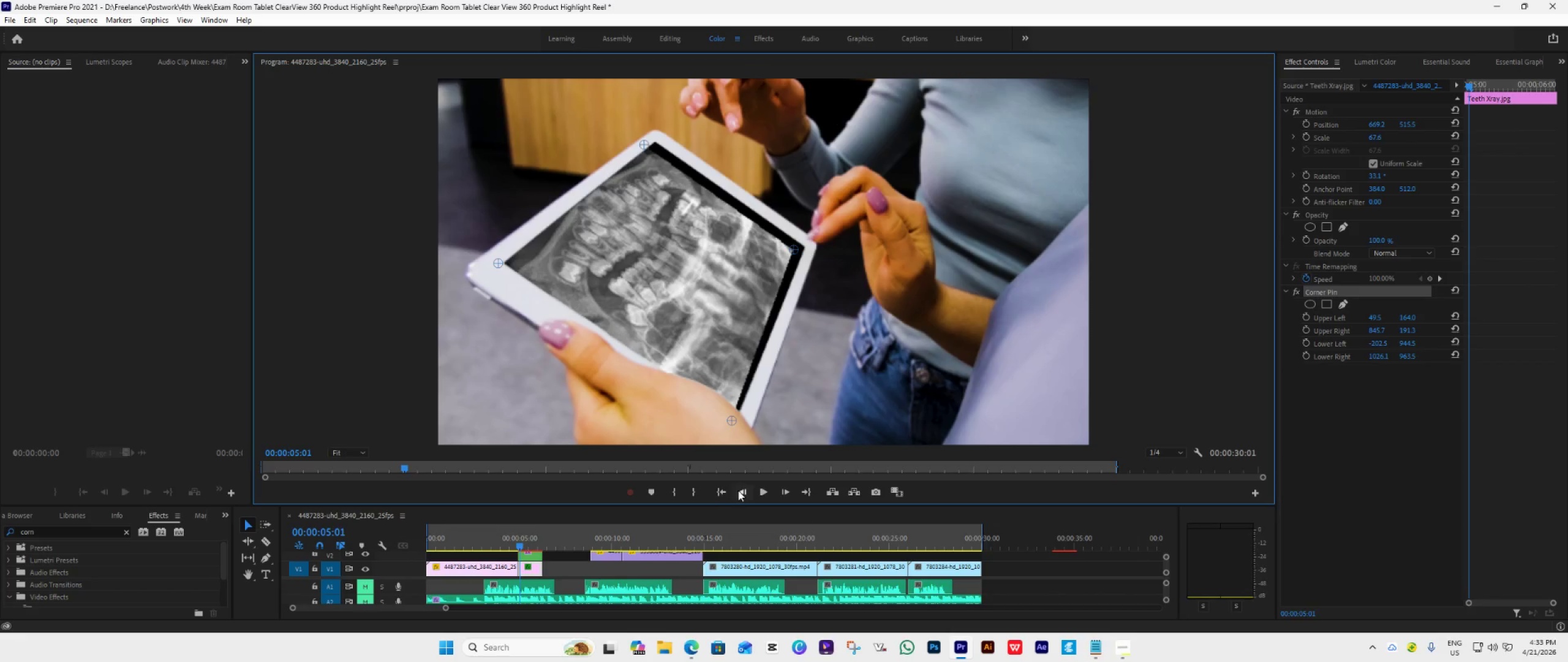 
double_click([741, 490])
 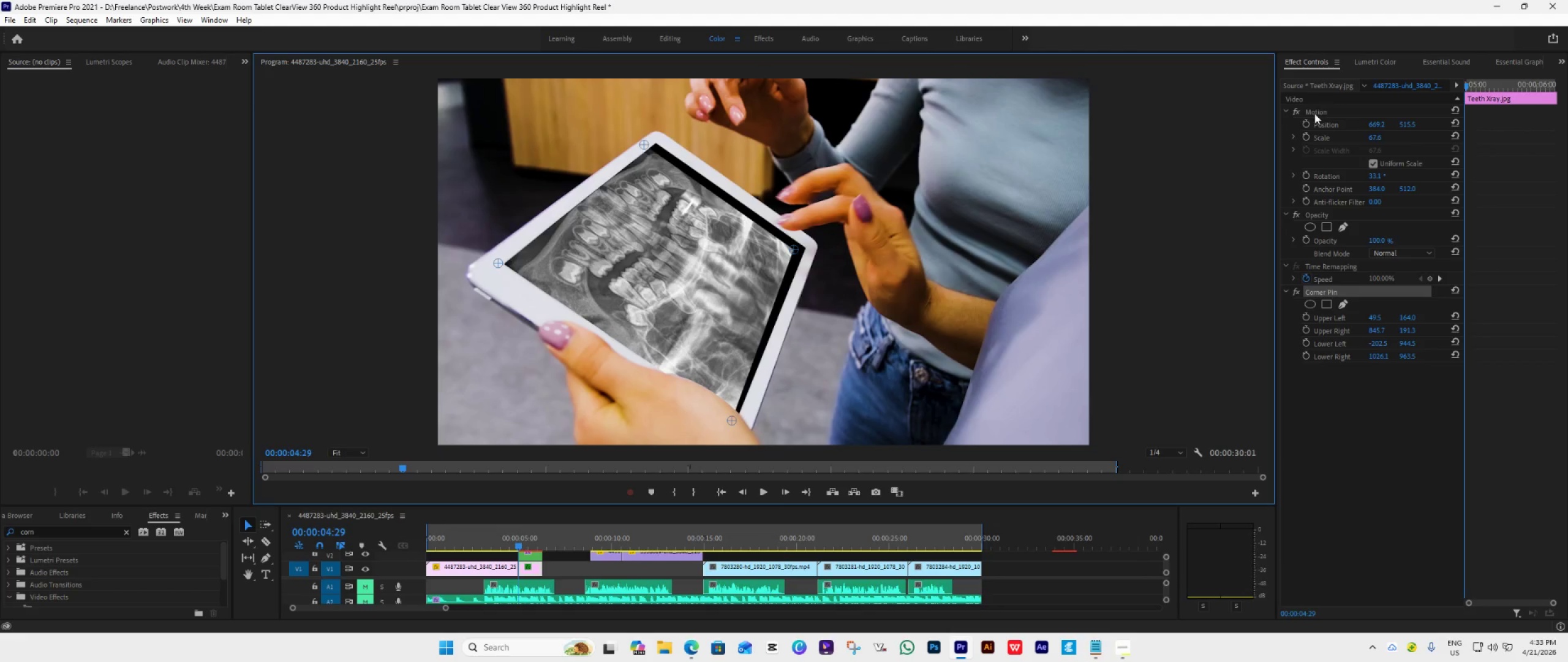 
left_click([1305, 124])
 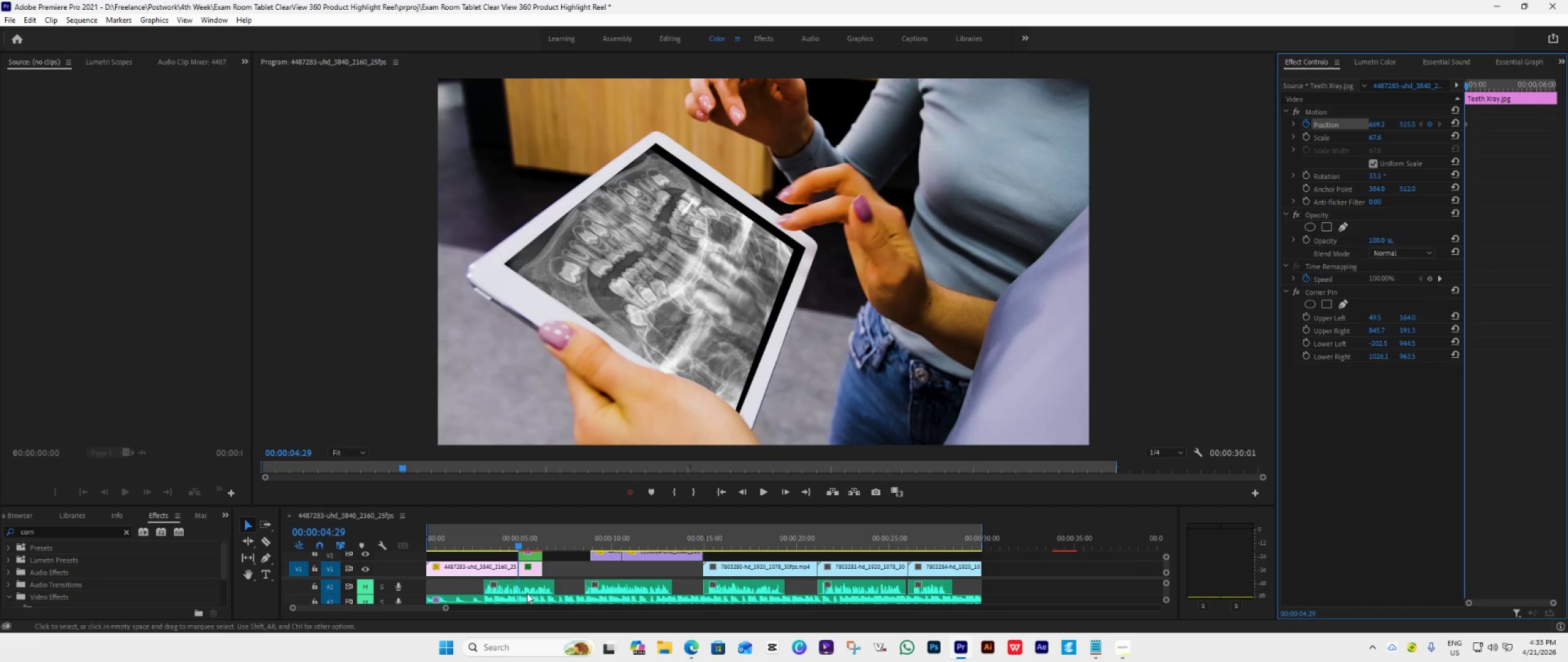 
left_click([528, 573])
 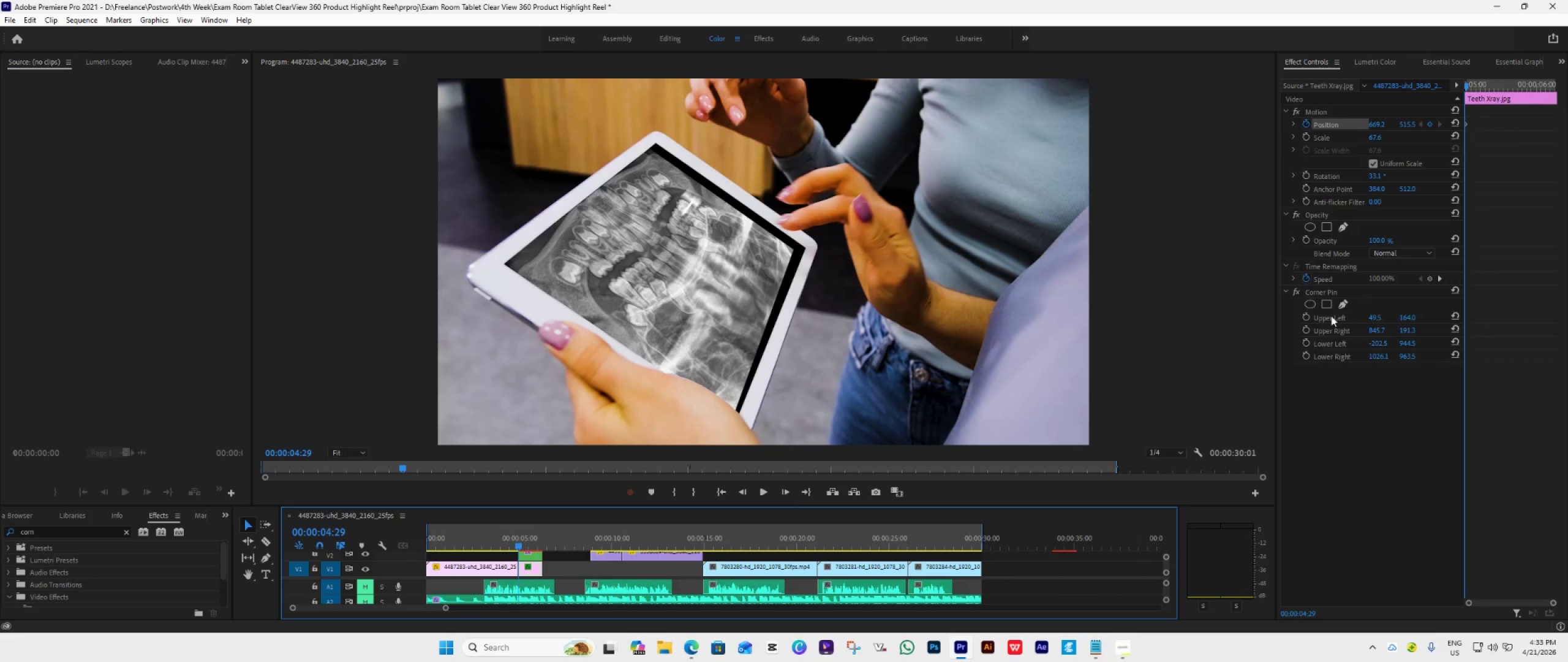 
left_click([1349, 291])
 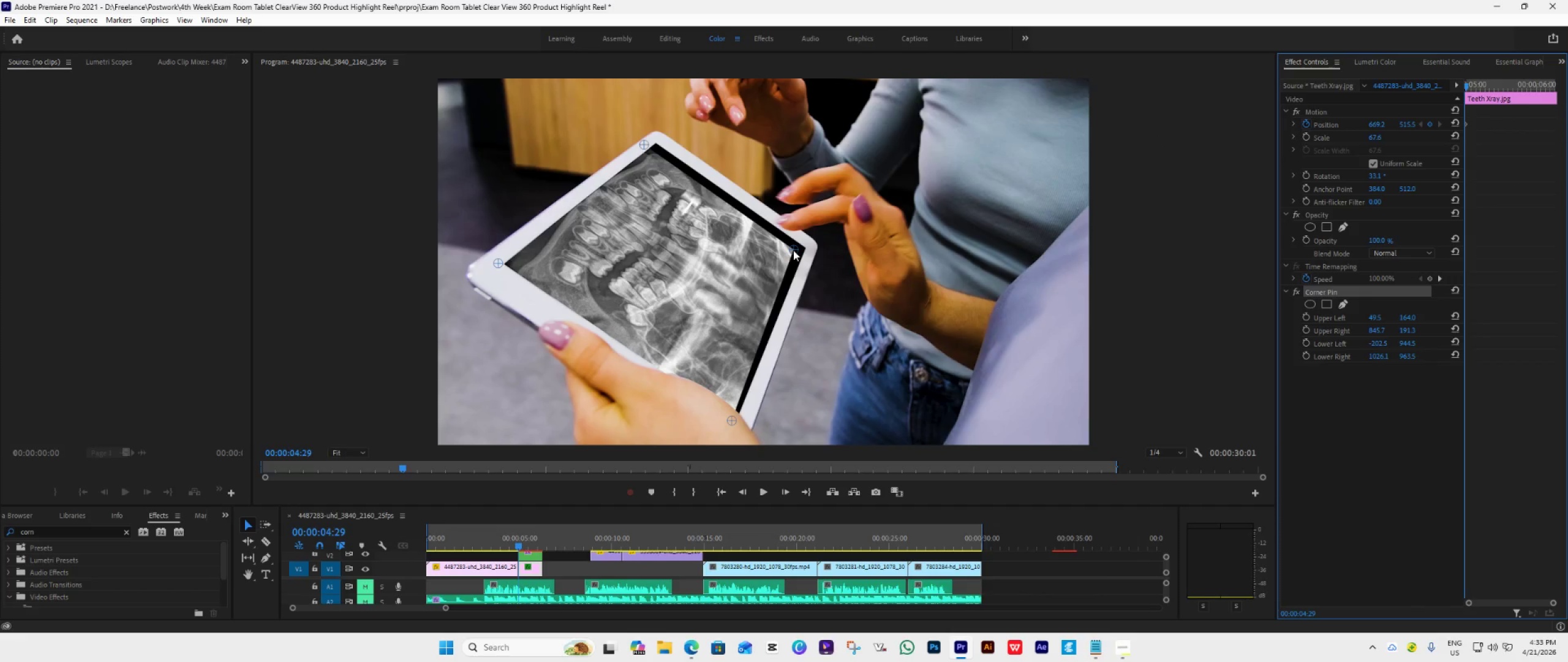 
left_click_drag(start_coordinate=[793, 250], to_coordinate=[807, 247])
 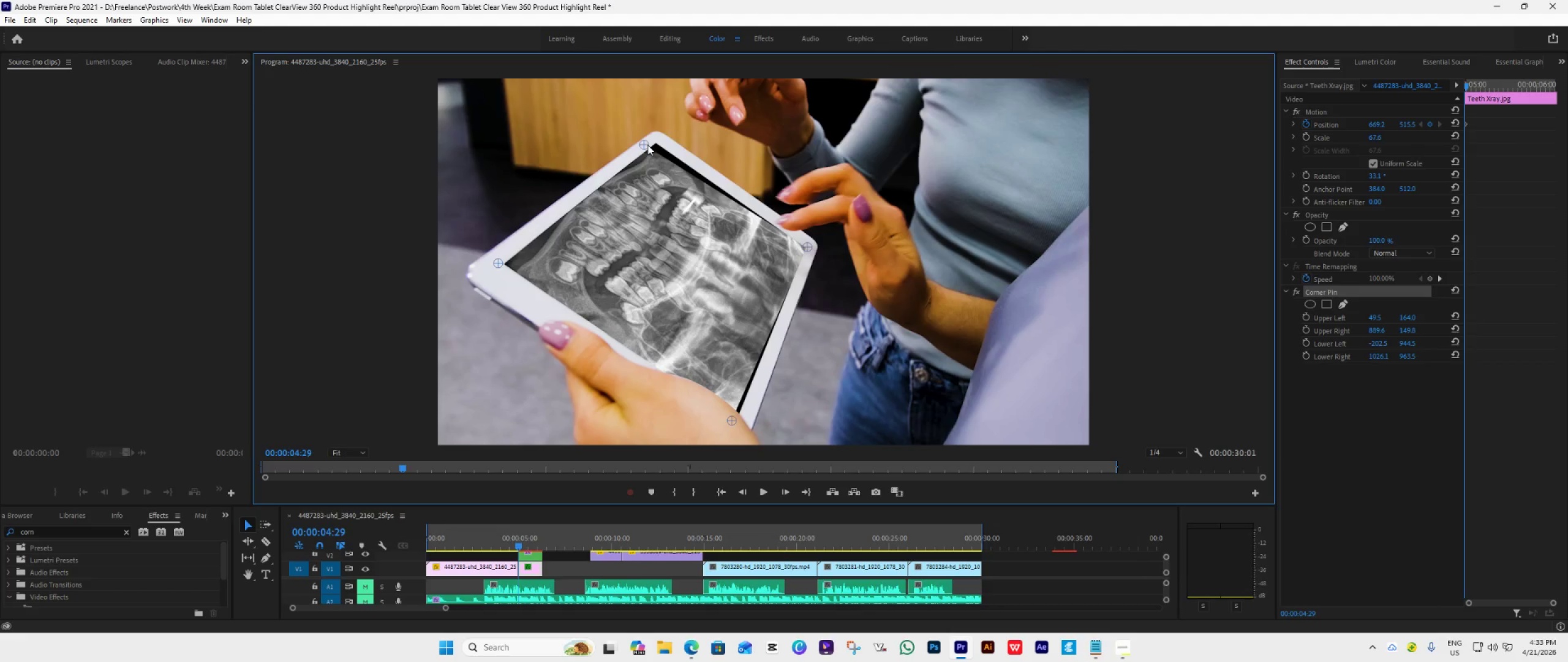 
left_click_drag(start_coordinate=[647, 143], to_coordinate=[656, 143])
 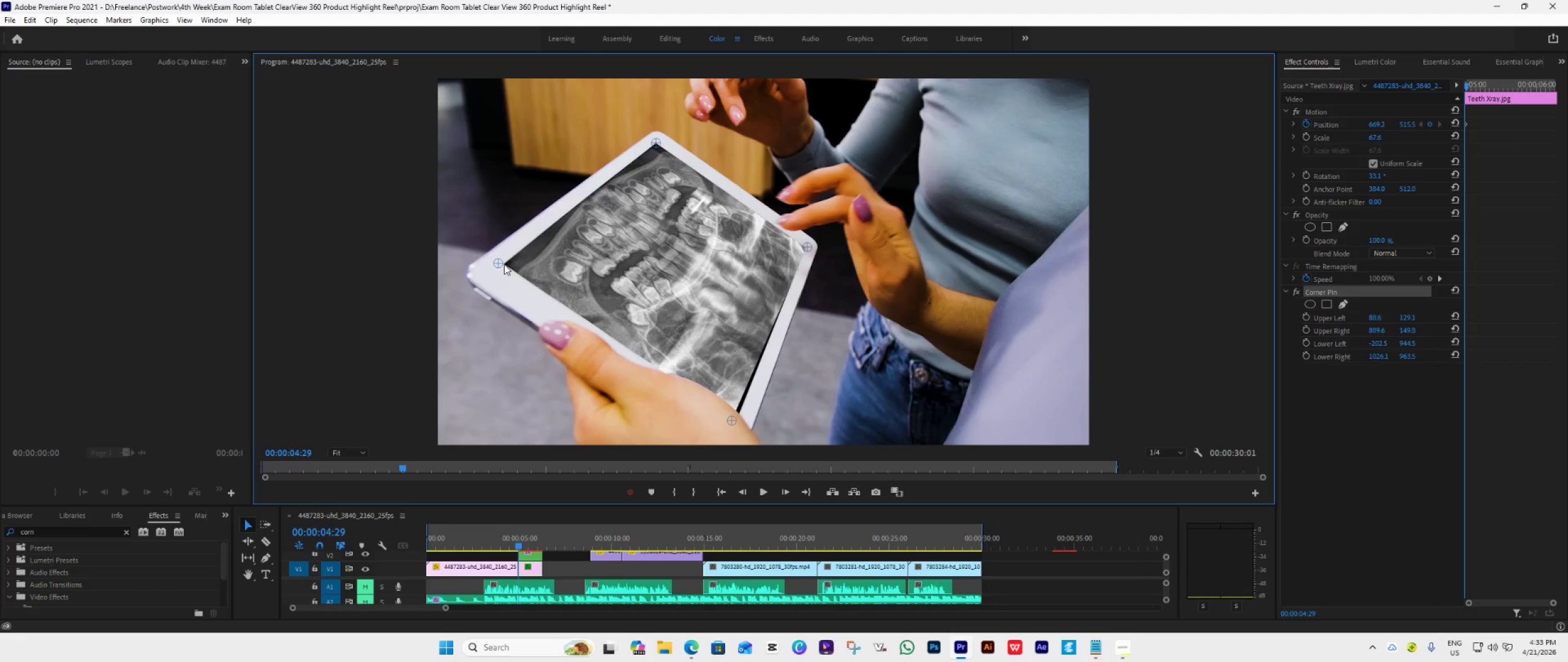 
left_click_drag(start_coordinate=[498, 262], to_coordinate=[503, 264])
 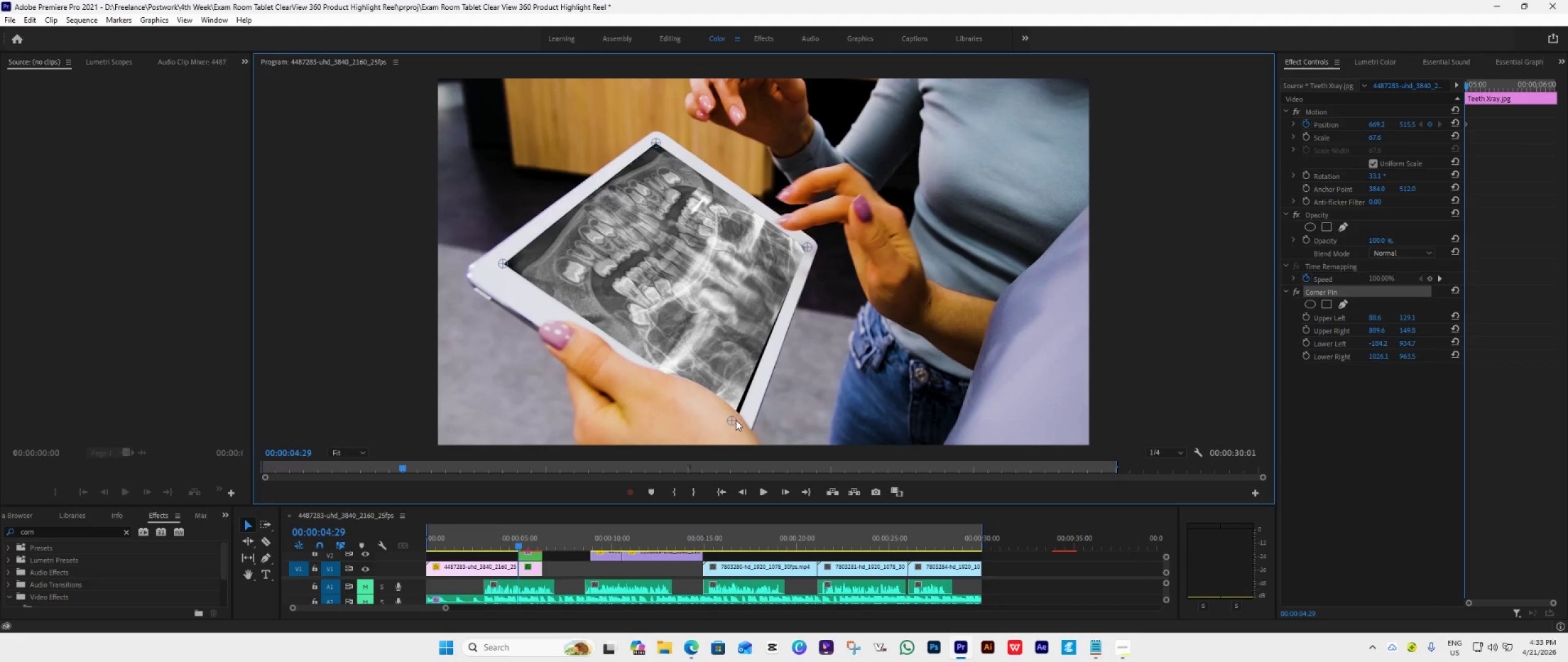 
wait(6.78)
 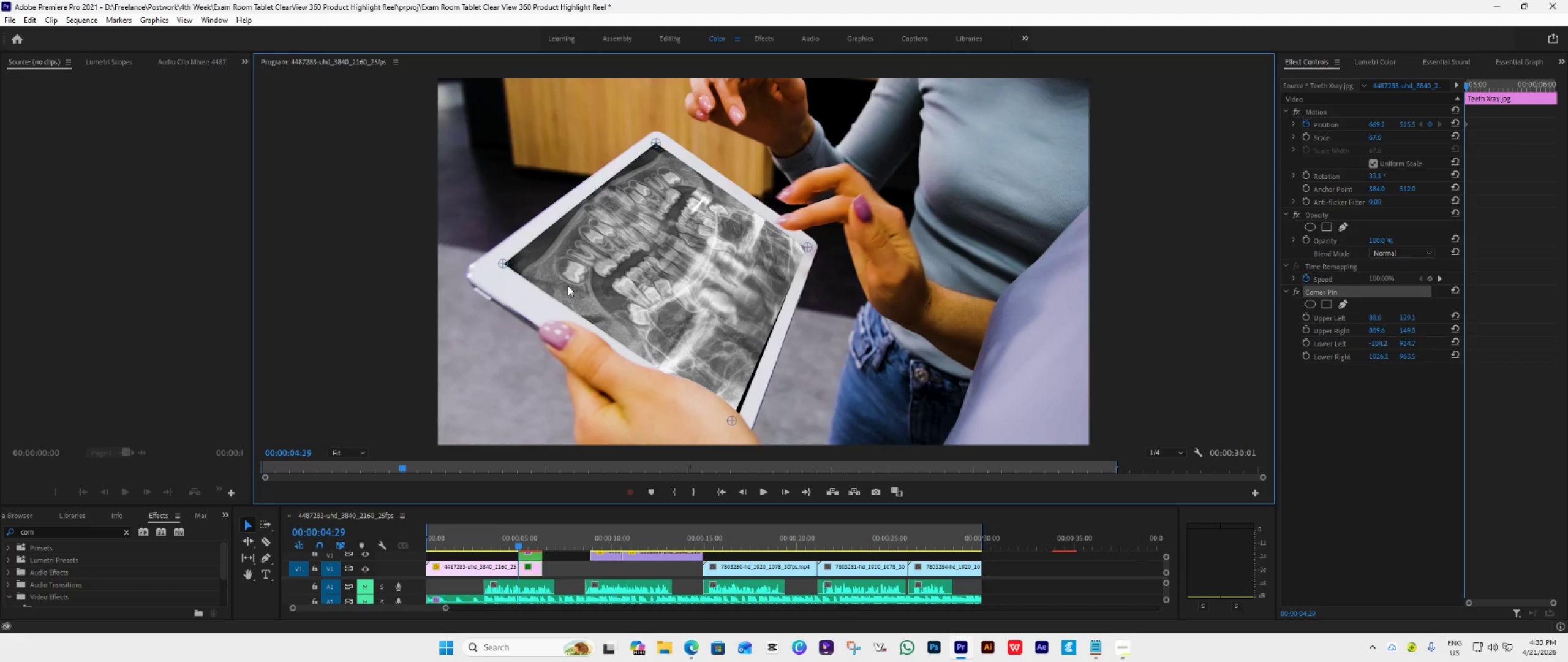 
left_click_drag(start_coordinate=[731, 419], to_coordinate=[736, 420])
 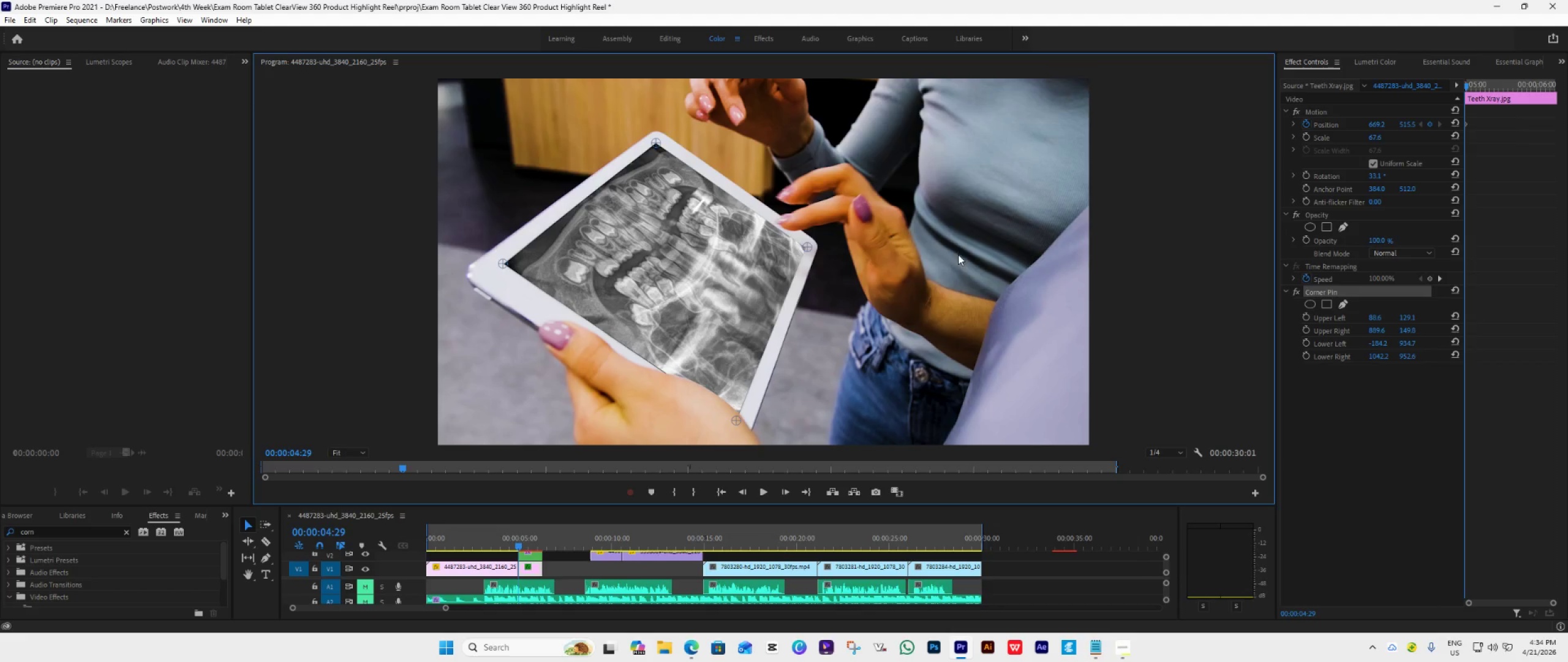 
left_click([784, 488])
 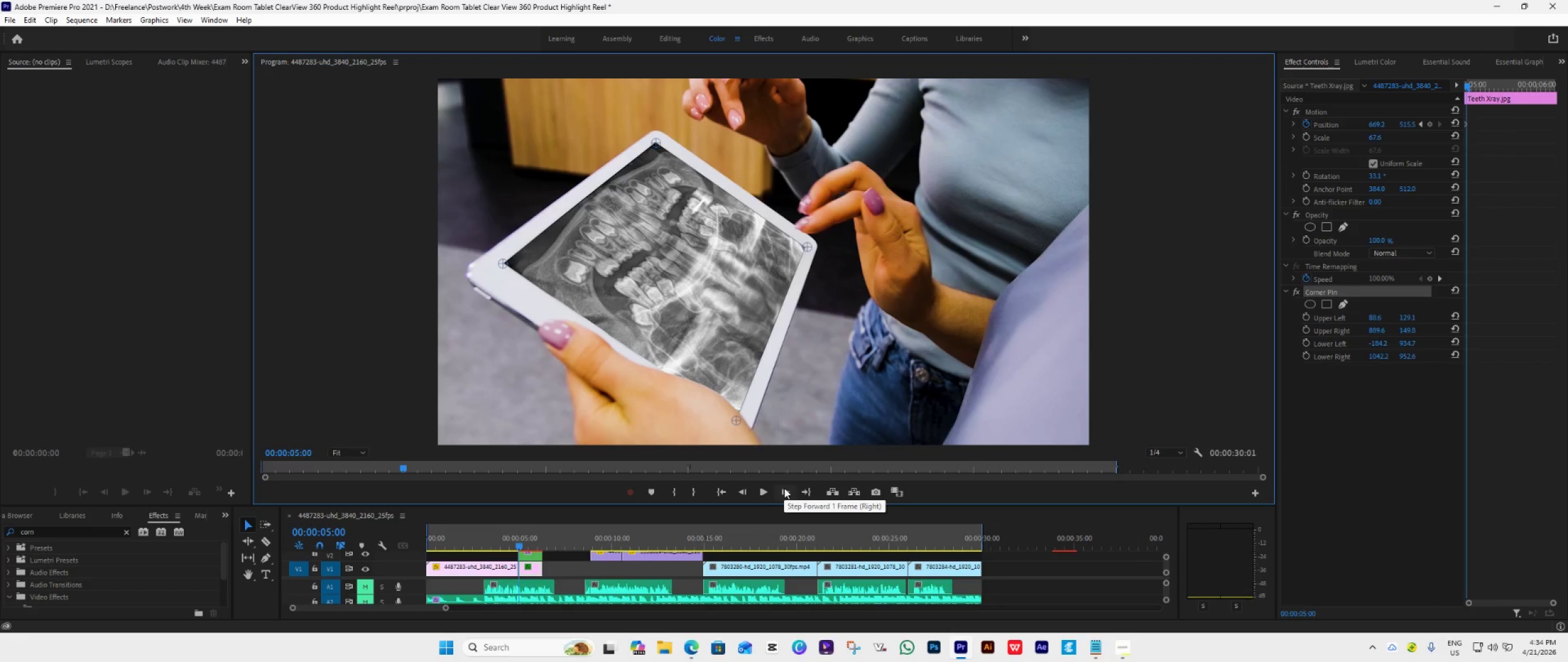 
left_click([784, 488])
 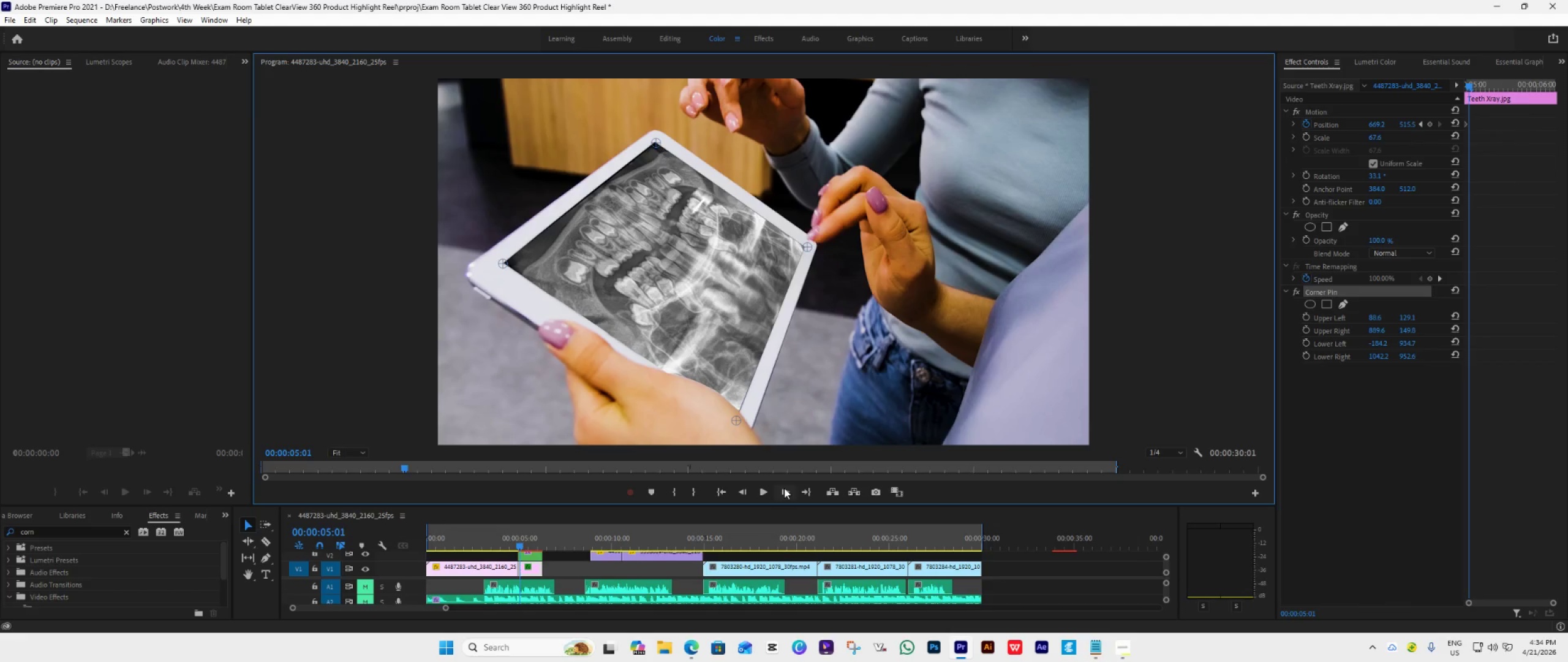 
wait(5.08)
 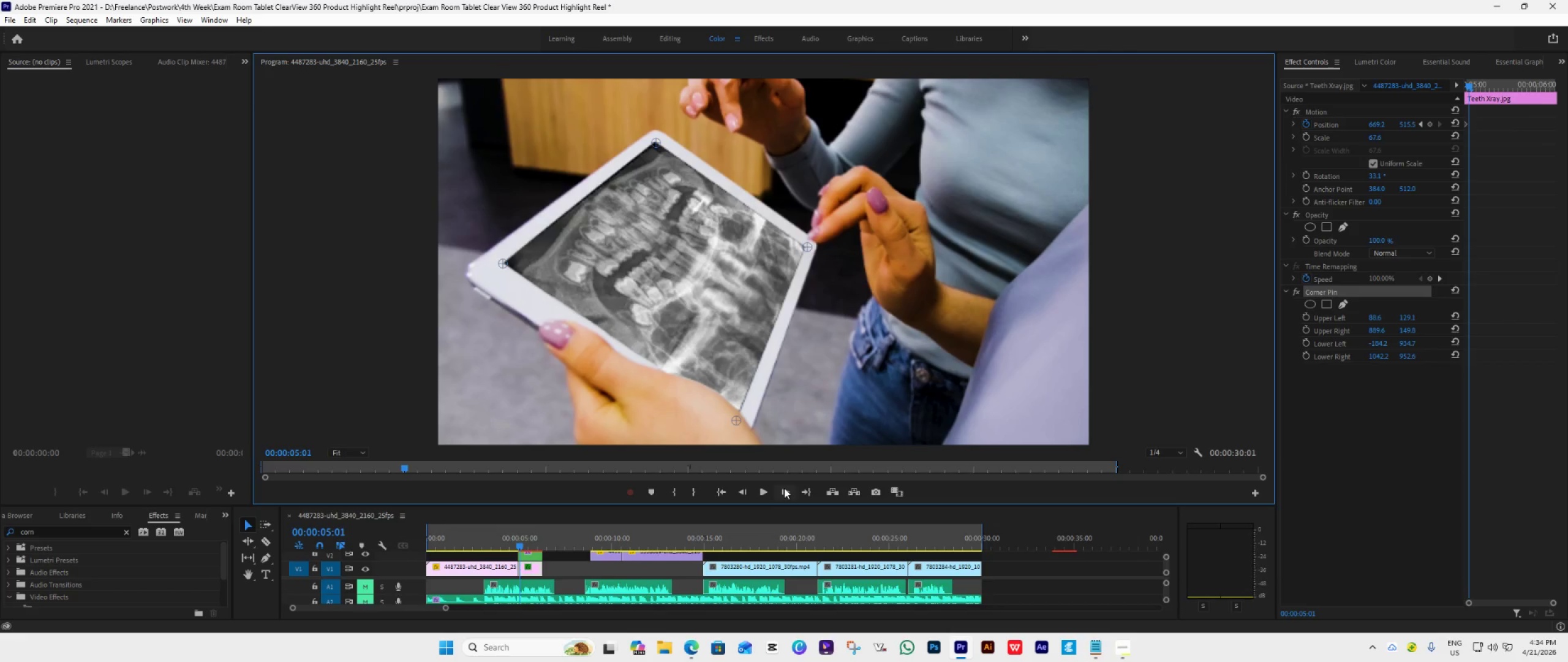 
double_click([784, 488])
 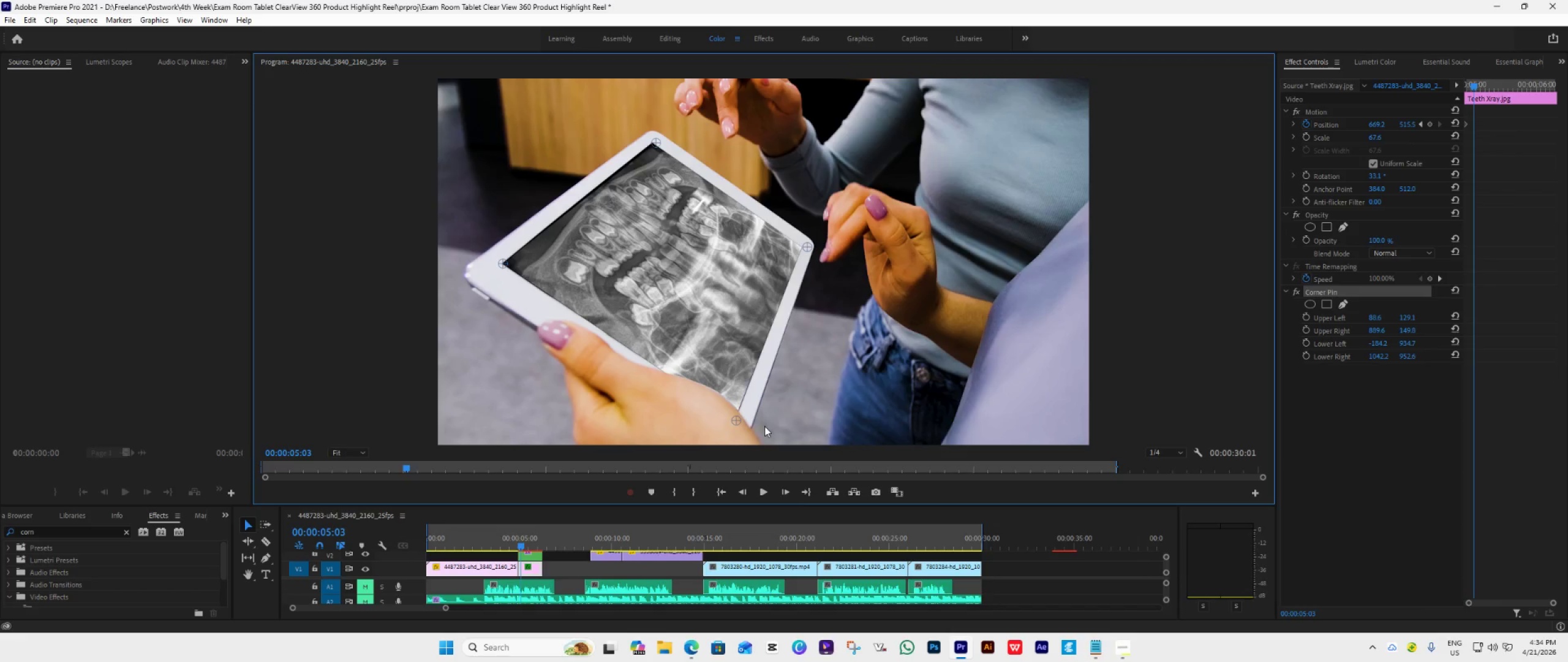 
wait(6.89)
 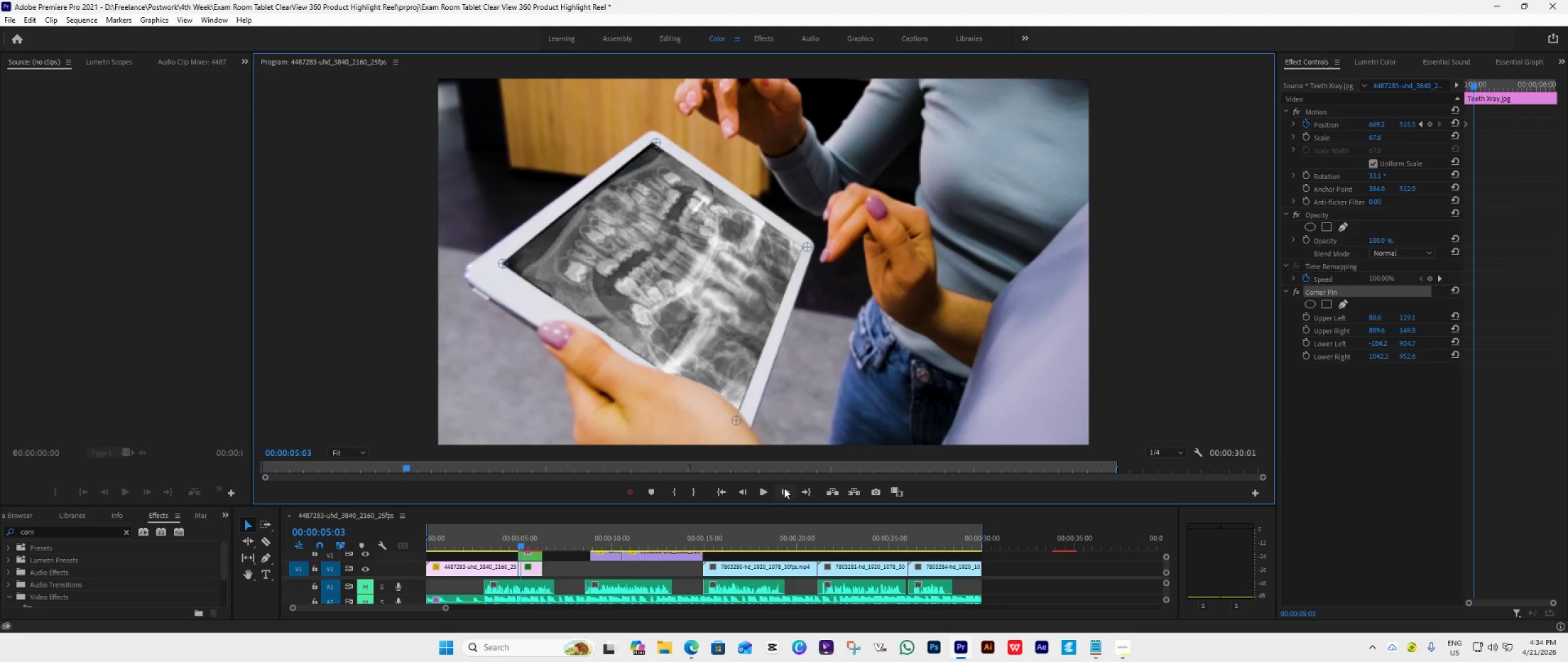 
left_click_drag(start_coordinate=[807, 247], to_coordinate=[804, 248])
 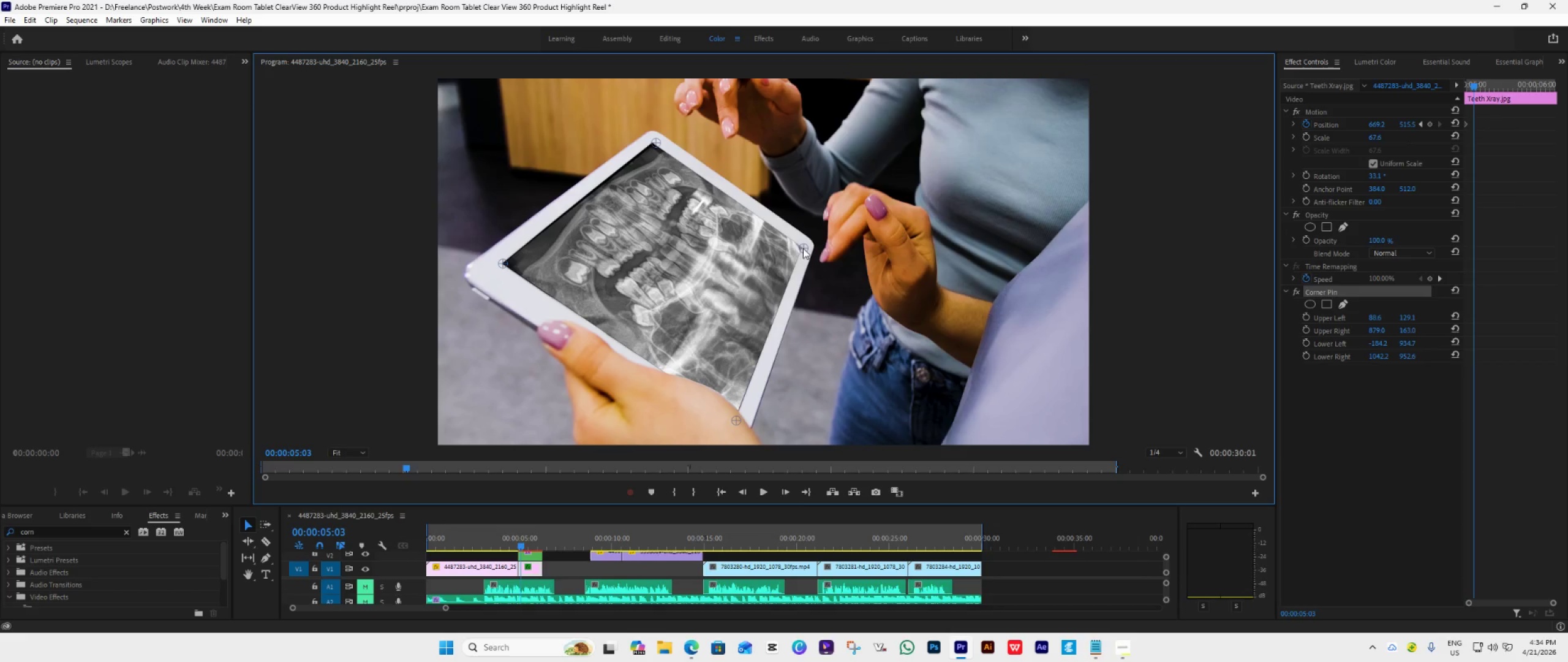 
double_click([803, 248])
 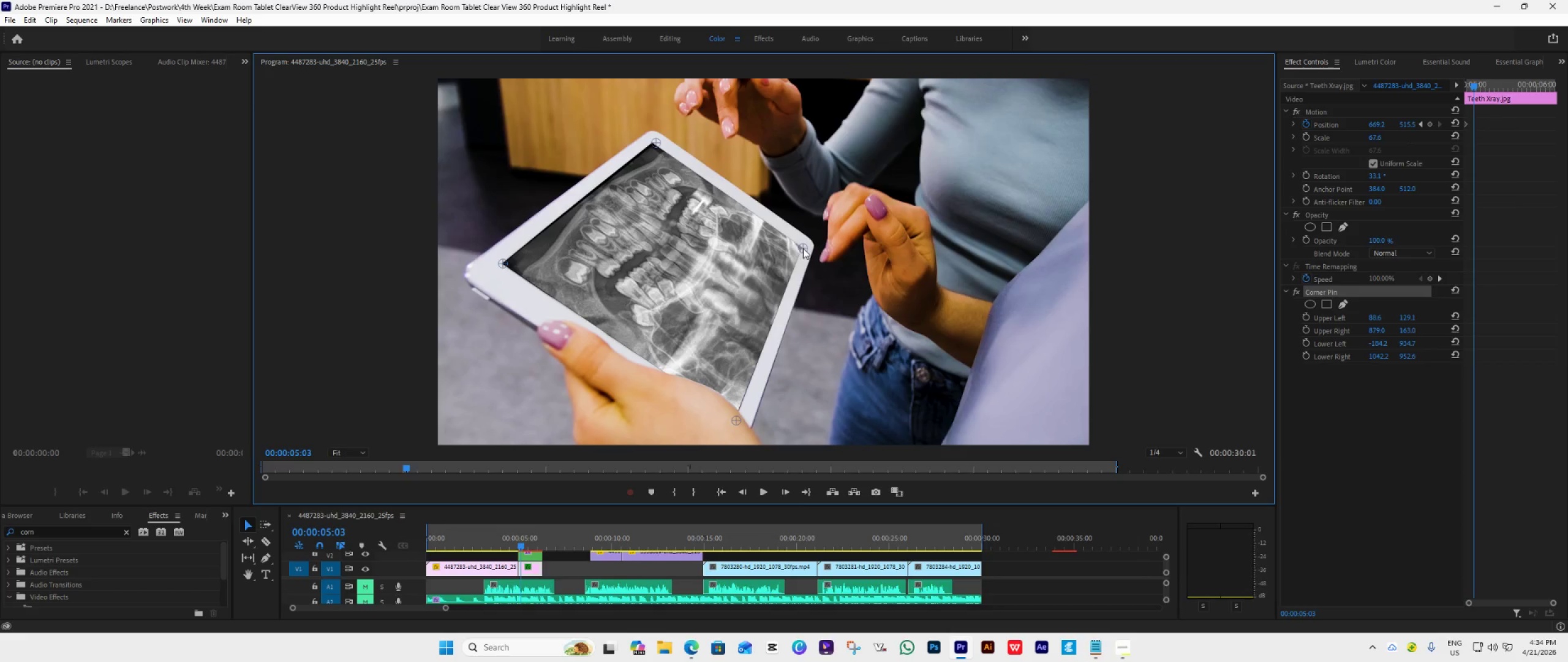 
triple_click([803, 248])
 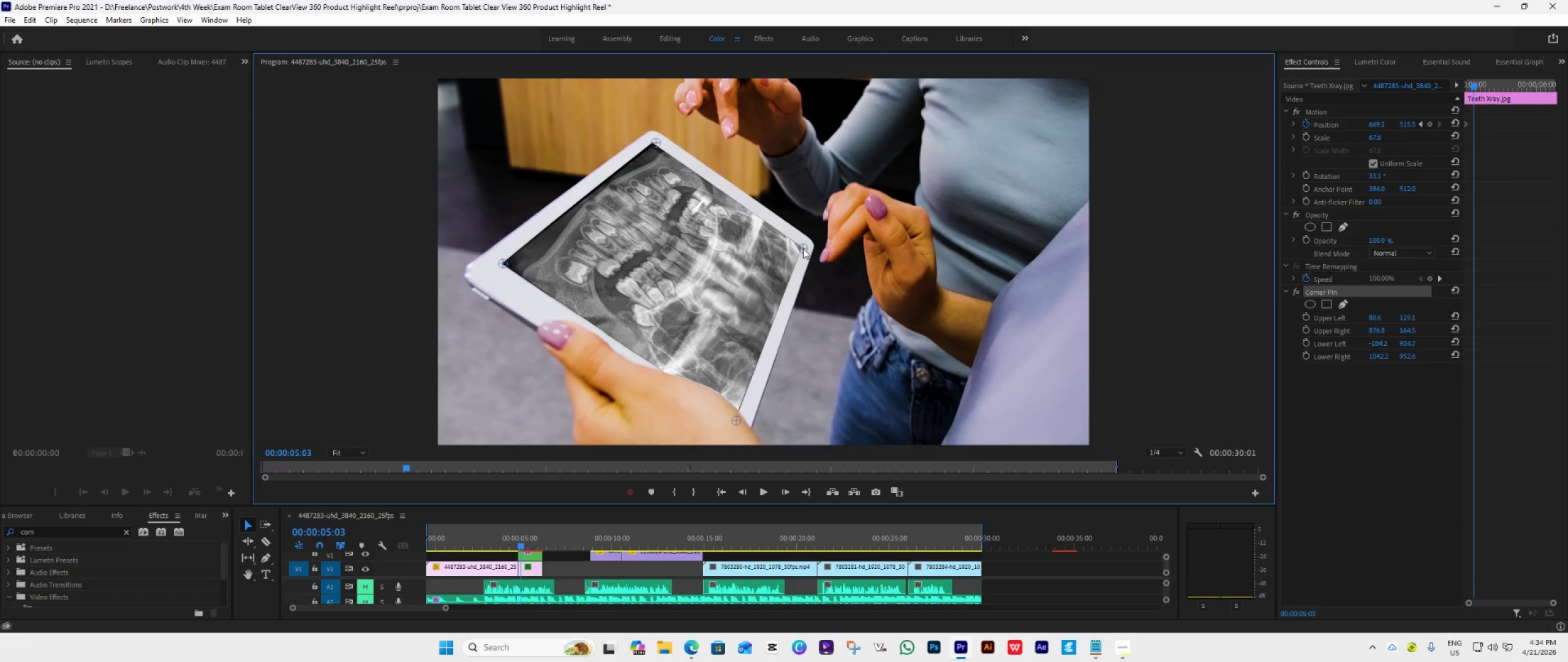 
triple_click([803, 248])
 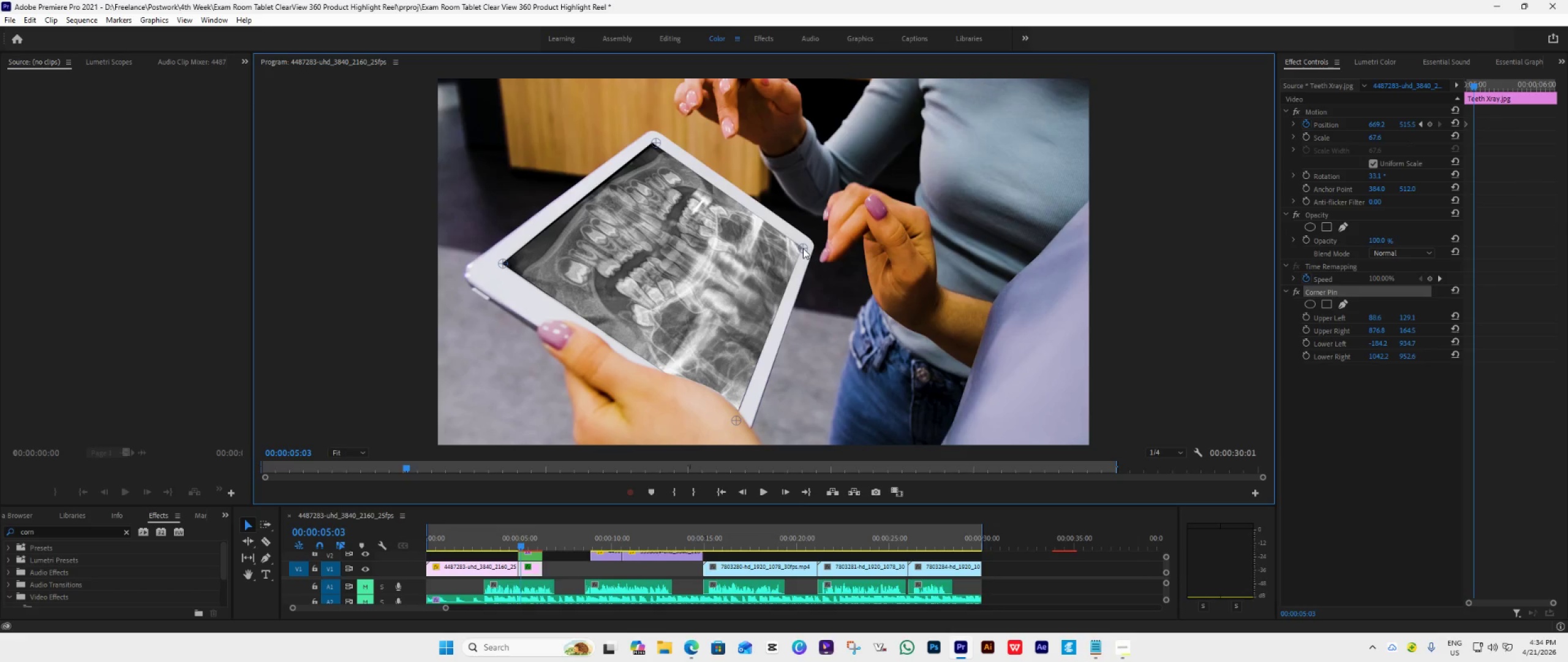 
middle_click([803, 248])
 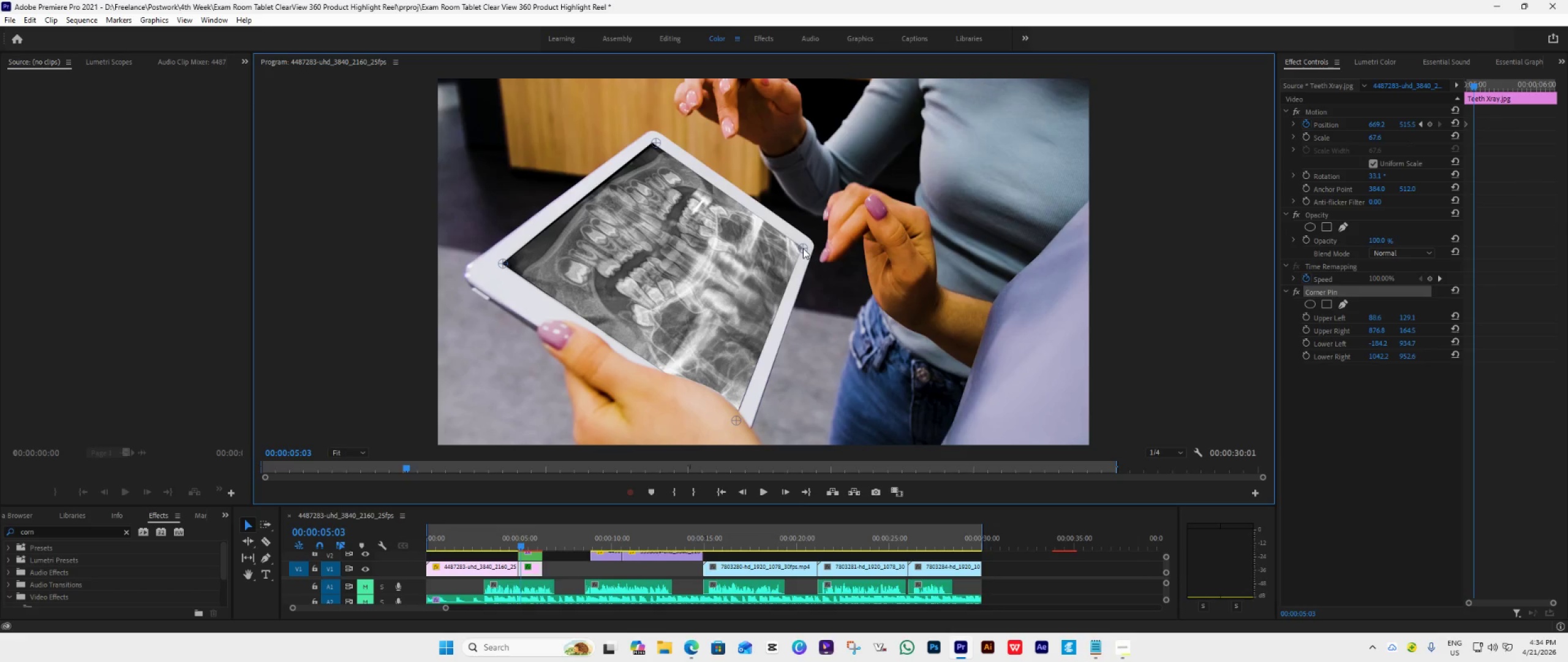 
left_click([803, 248])
 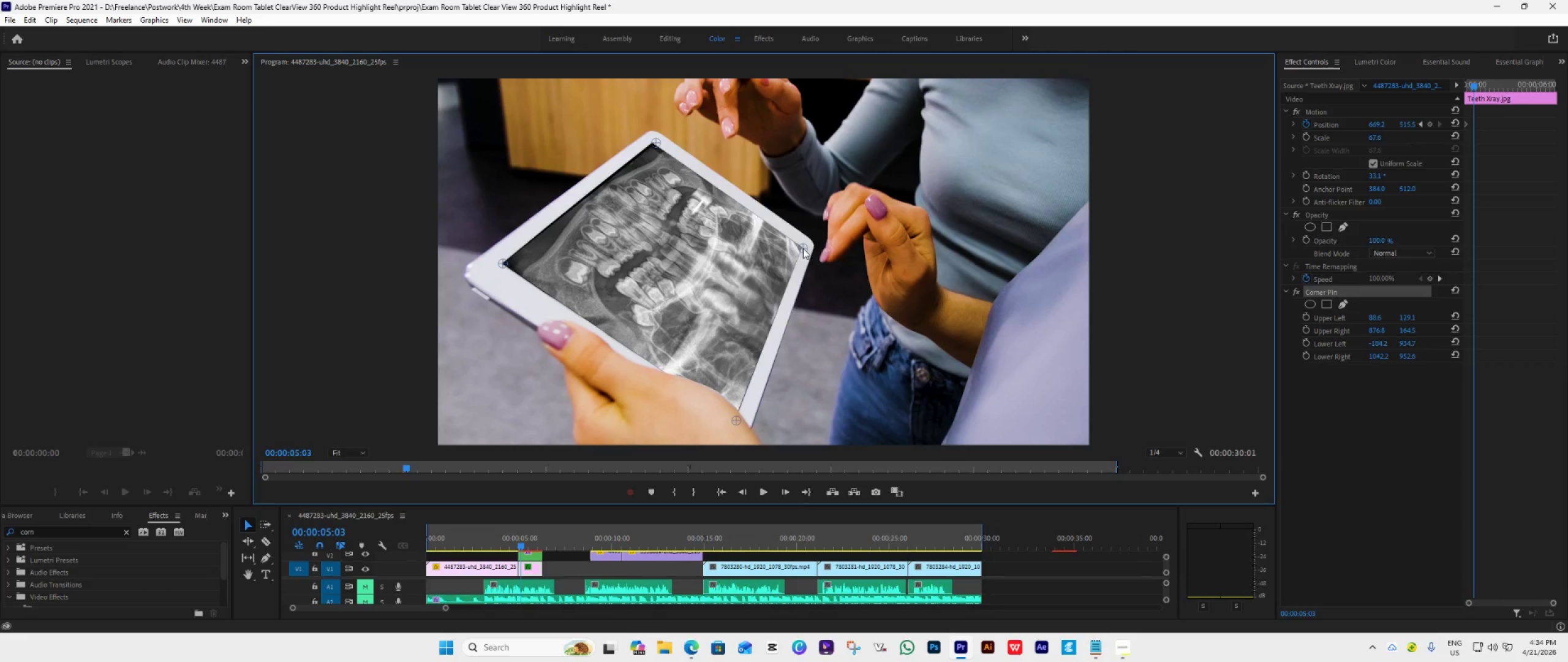 
left_click_drag(start_coordinate=[803, 248], to_coordinate=[807, 248])
 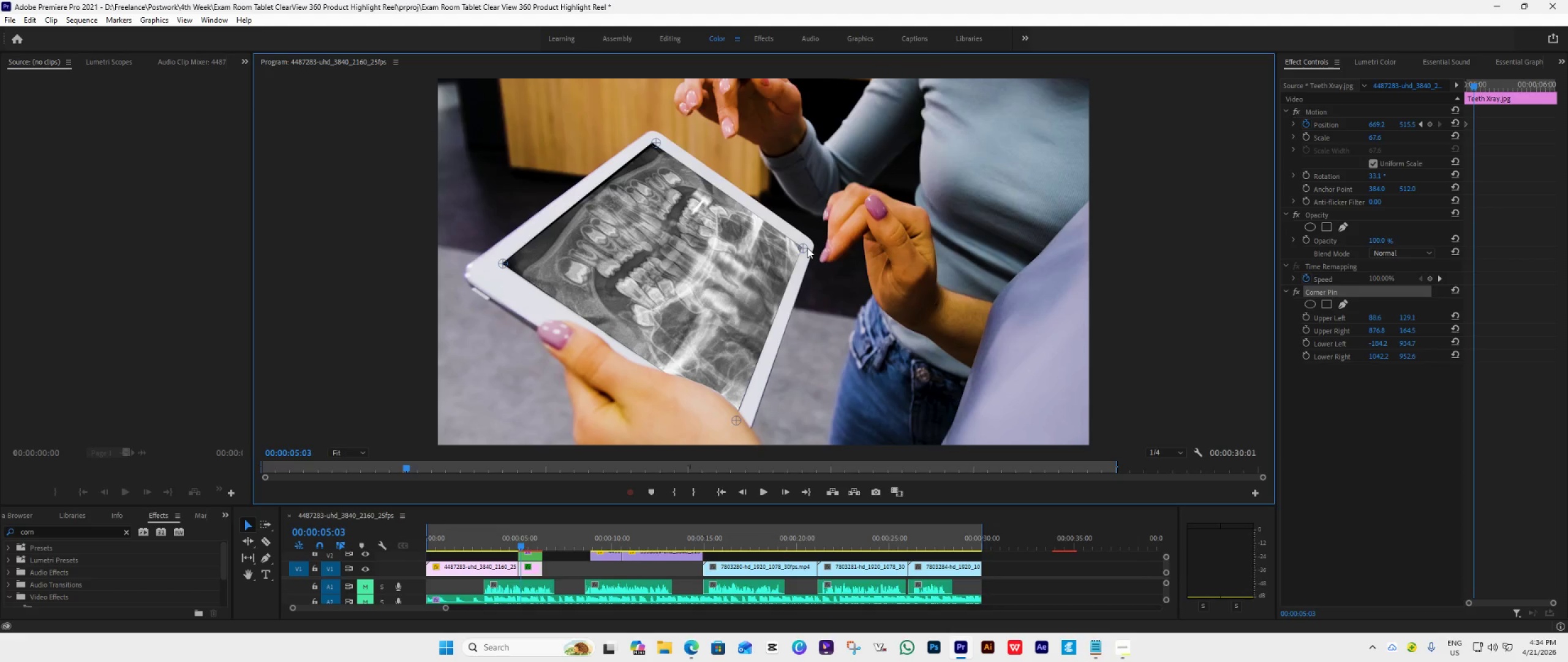 
left_click_drag(start_coordinate=[806, 249], to_coordinate=[799, 272])
 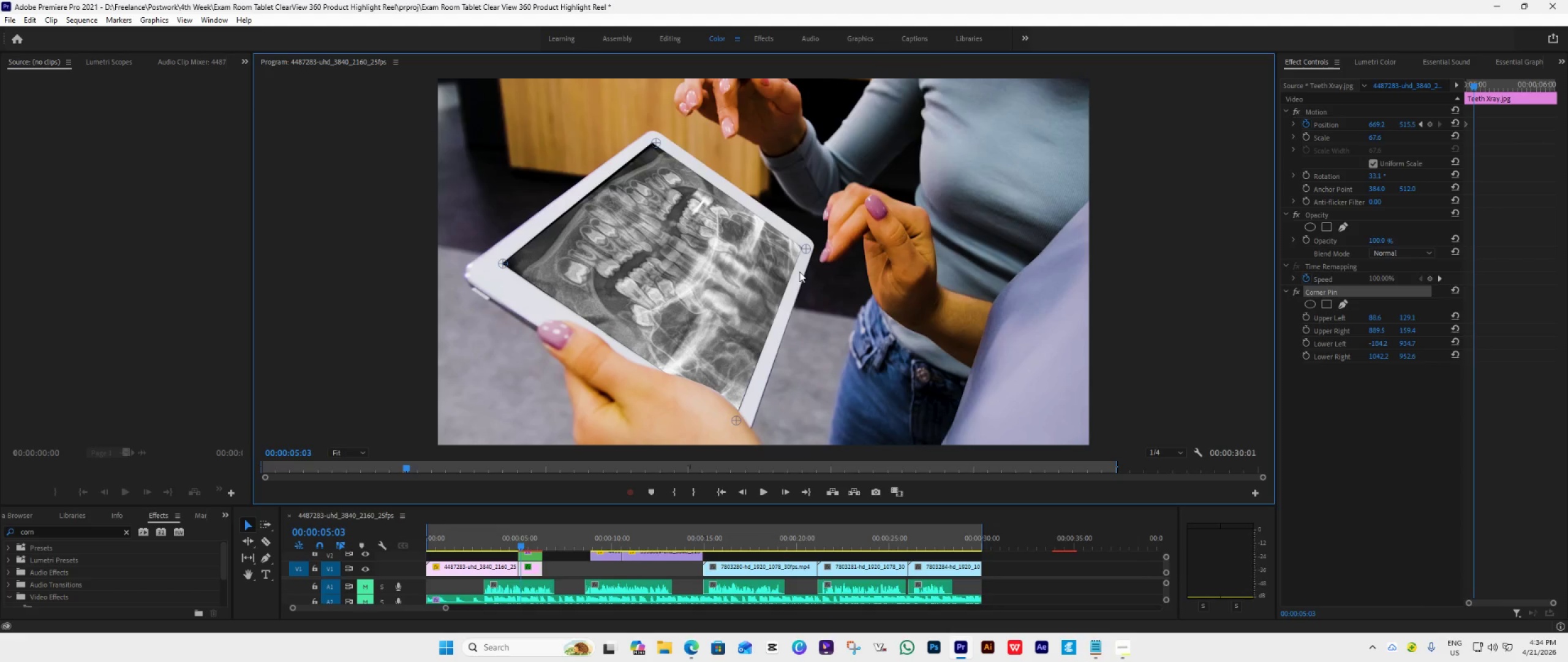 
left_click([799, 272])
 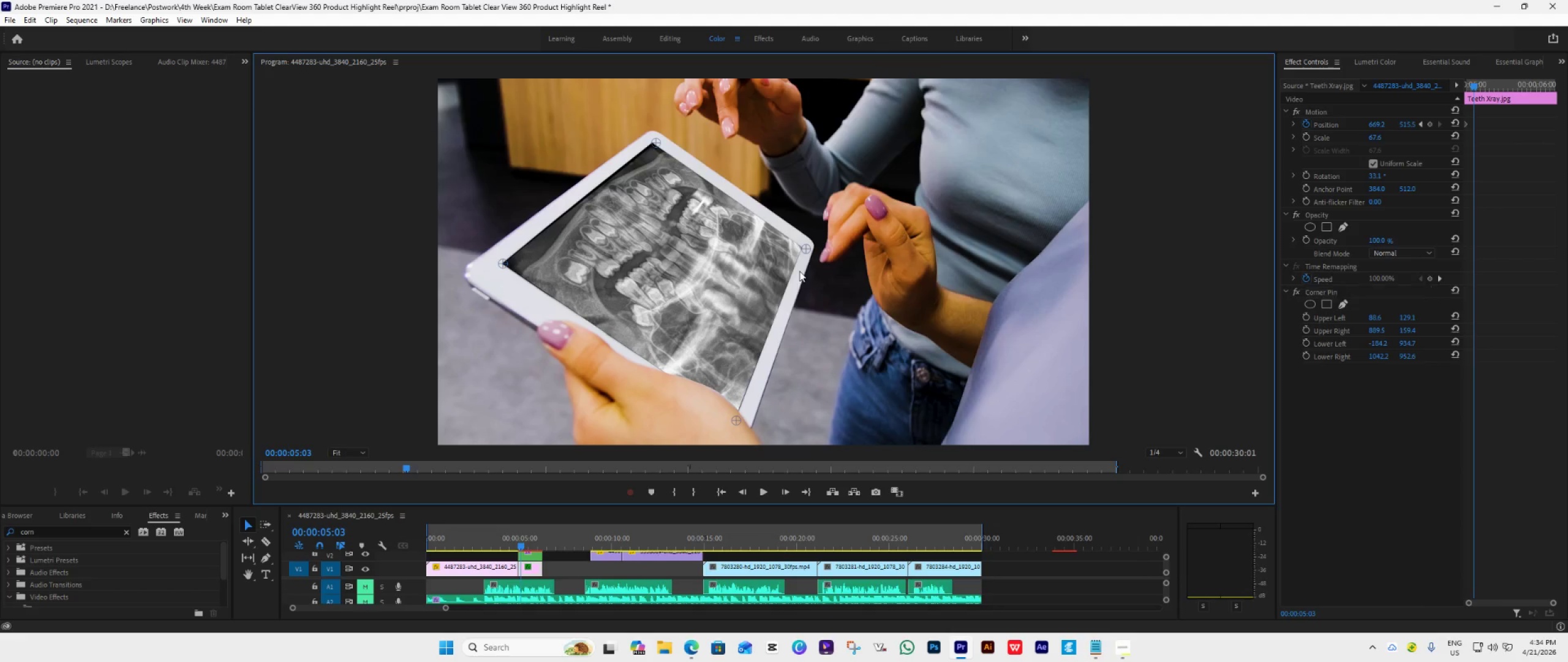 
left_click_drag(start_coordinate=[799, 272], to_coordinate=[804, 249])
 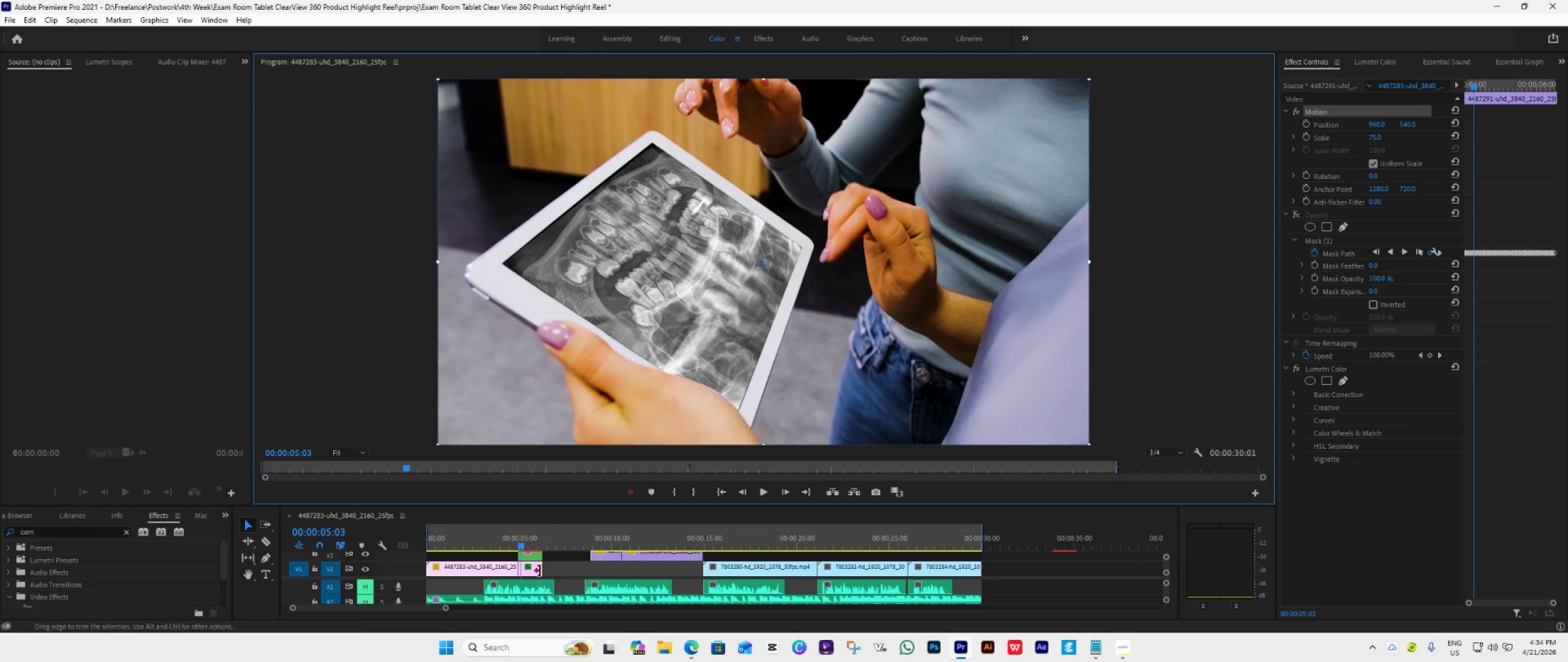 
left_click([537, 571])
 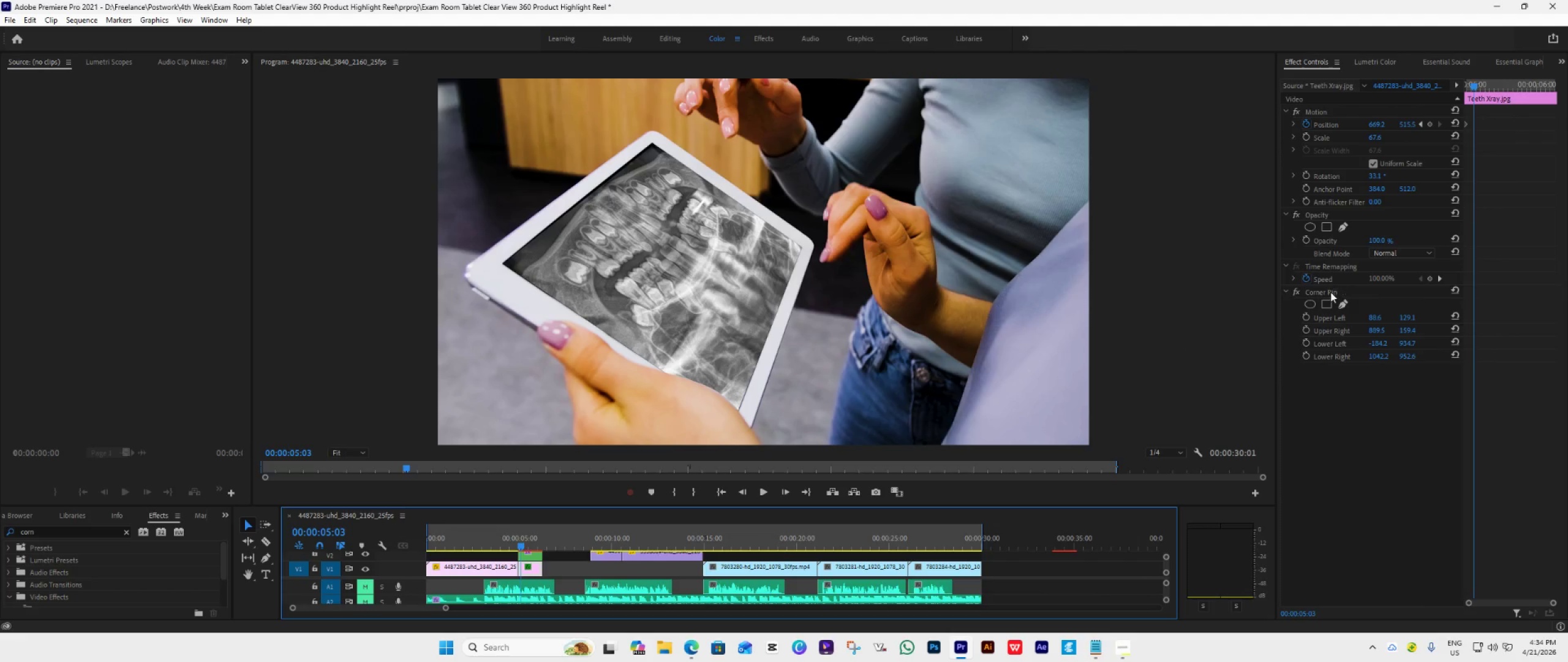 
left_click([1327, 293])
 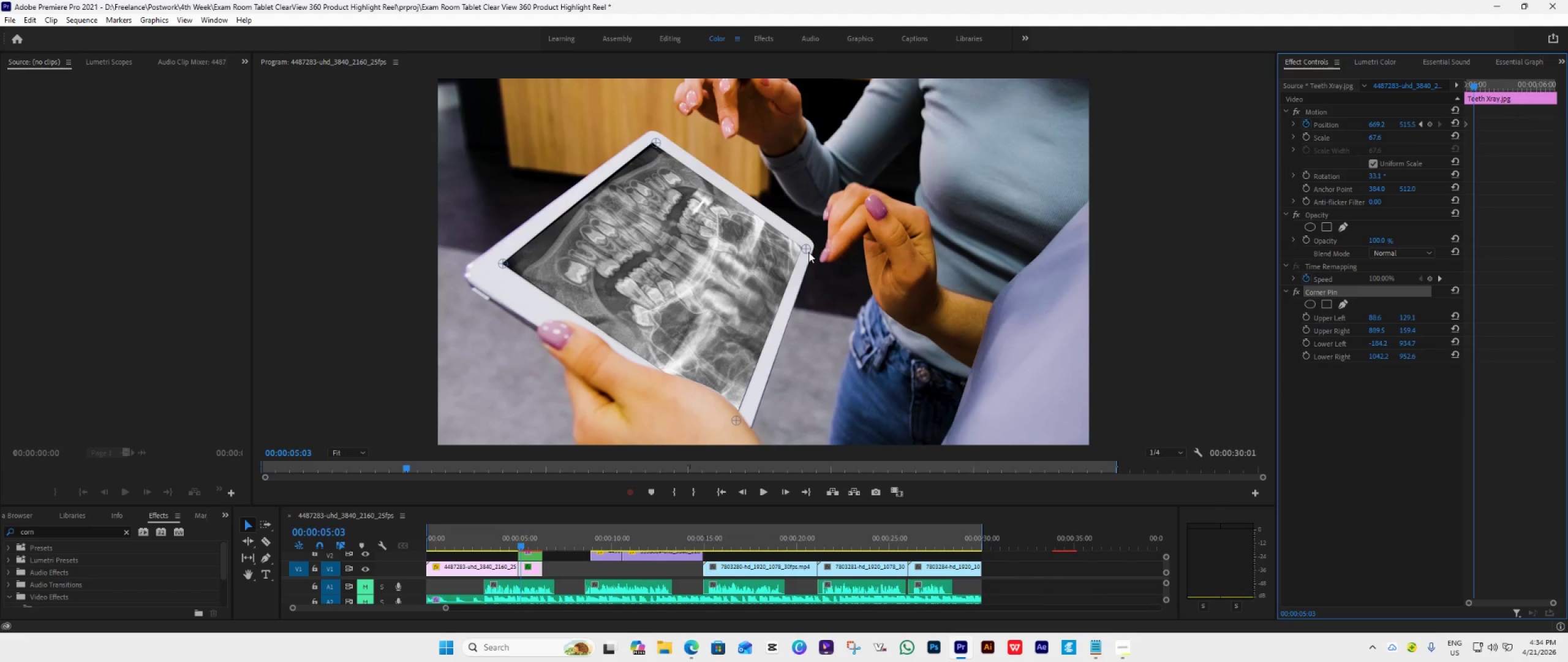 
left_click_drag(start_coordinate=[808, 250], to_coordinate=[802, 247])
 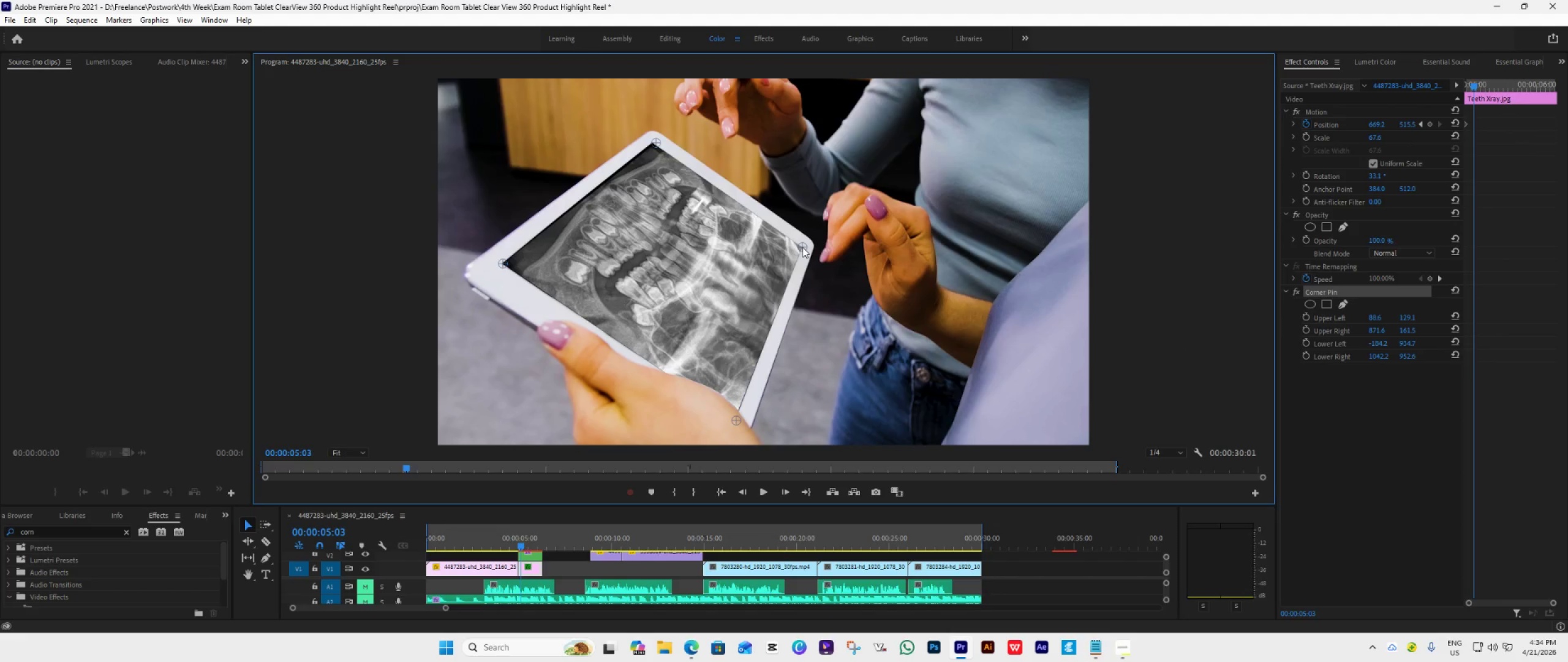 
left_click([802, 247])
 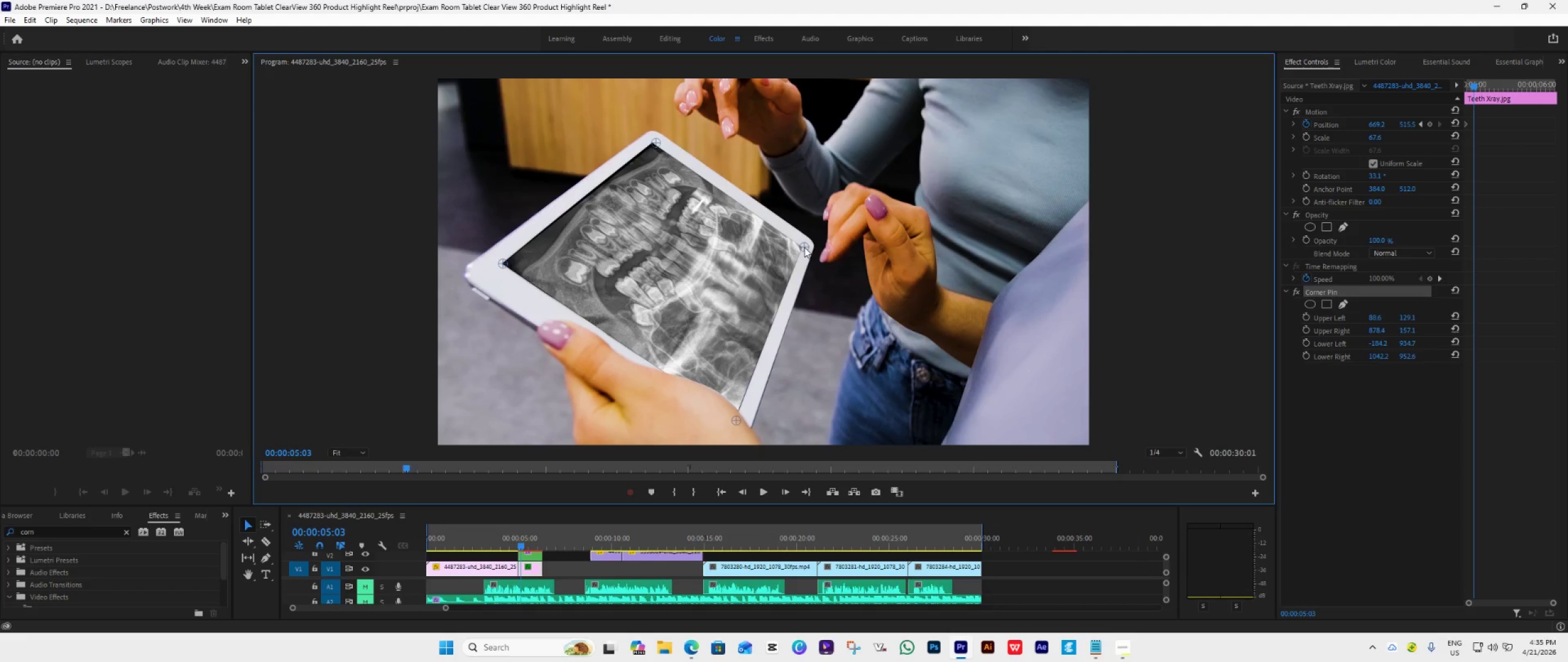 
double_click([803, 247])
 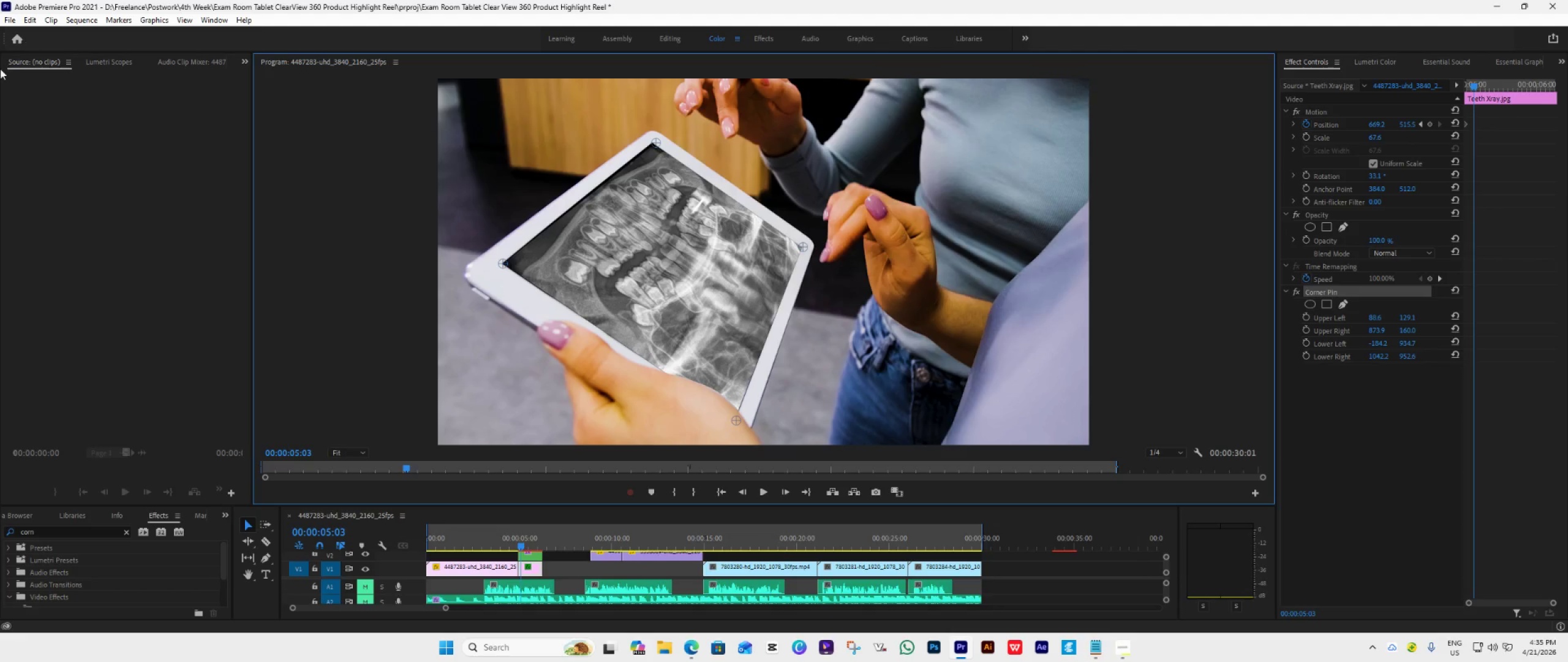 
wait(6.26)
 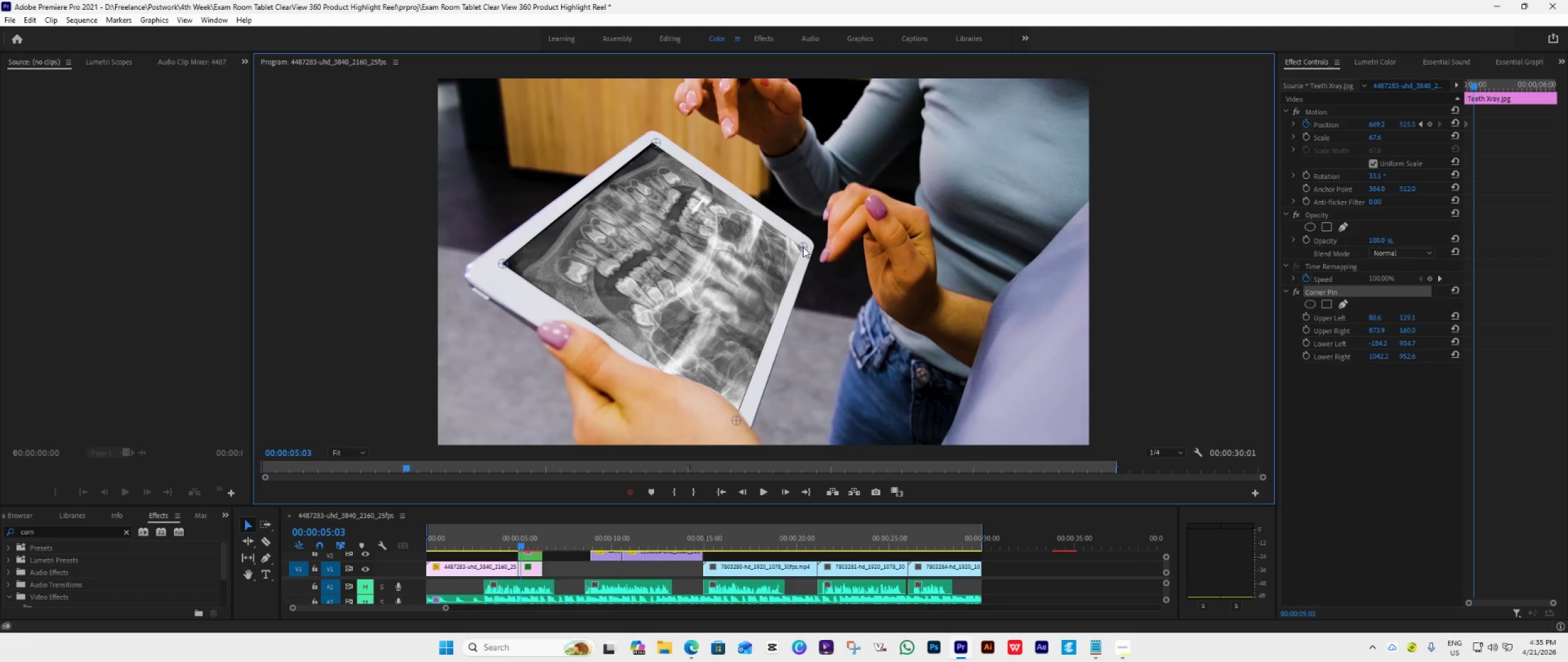 
left_click_drag(start_coordinate=[657, 142], to_coordinate=[654, 140])
 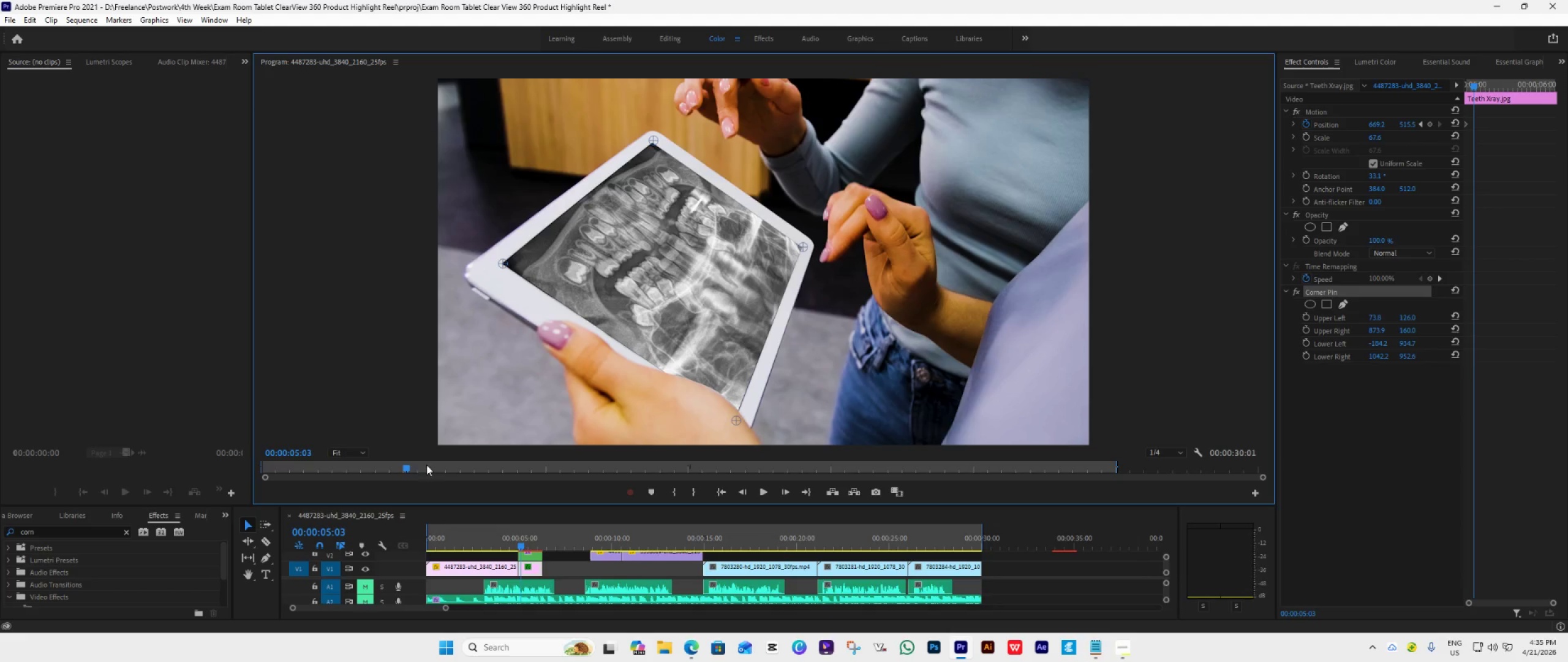 
wait(6.63)
 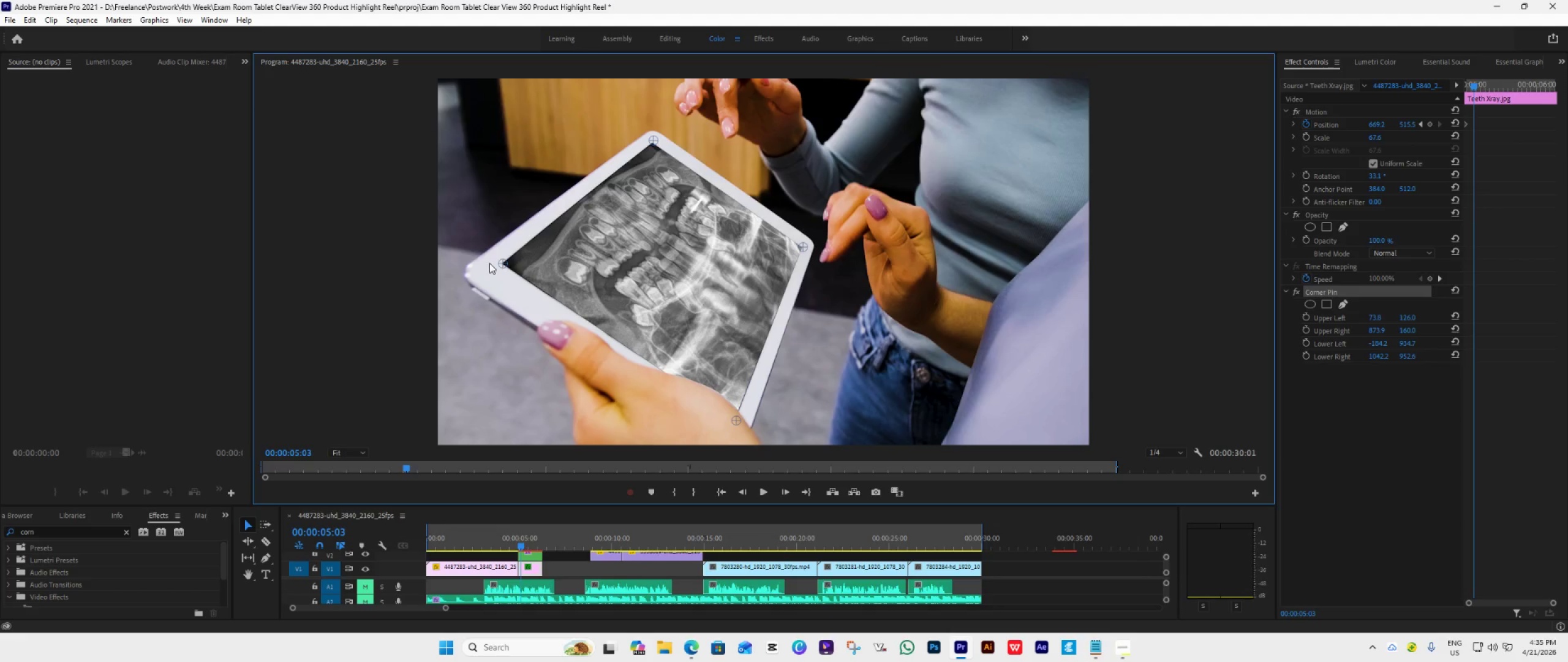 
left_click([363, 456])
 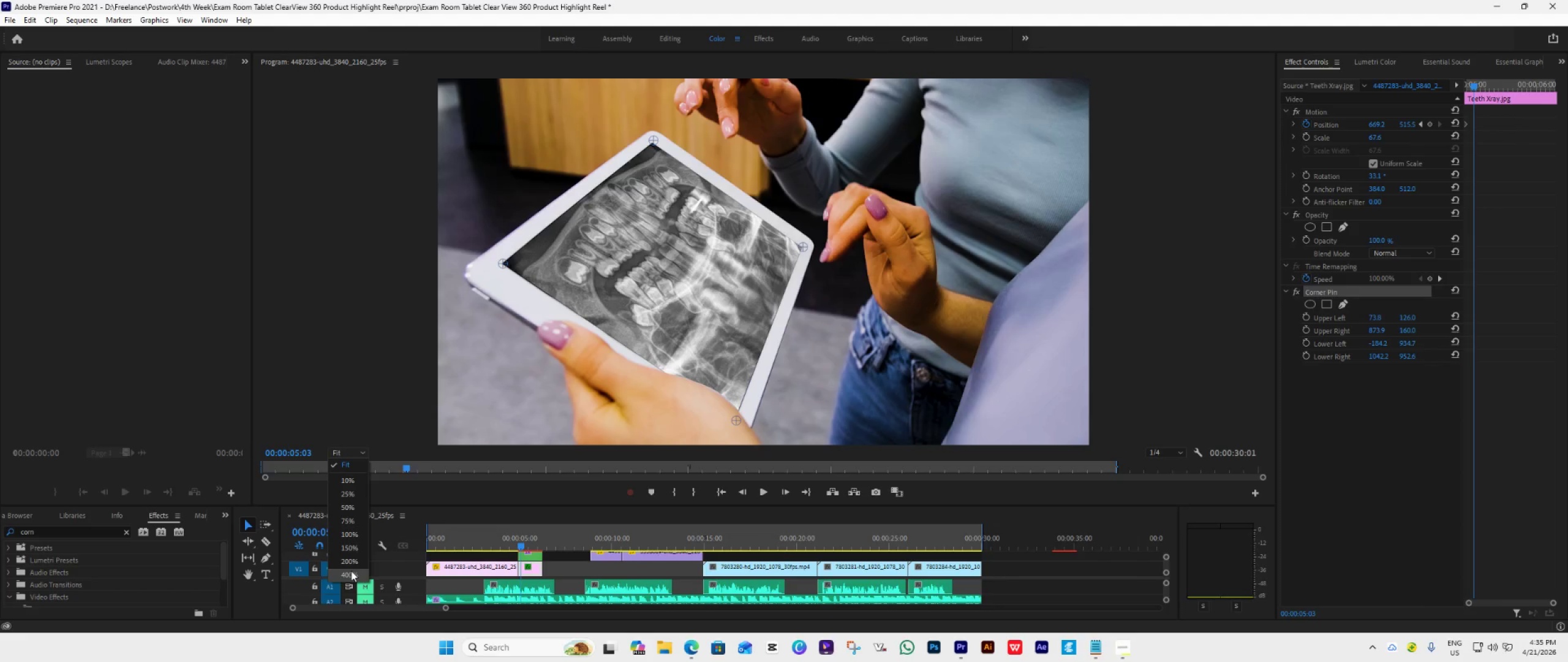 
left_click([350, 570])
 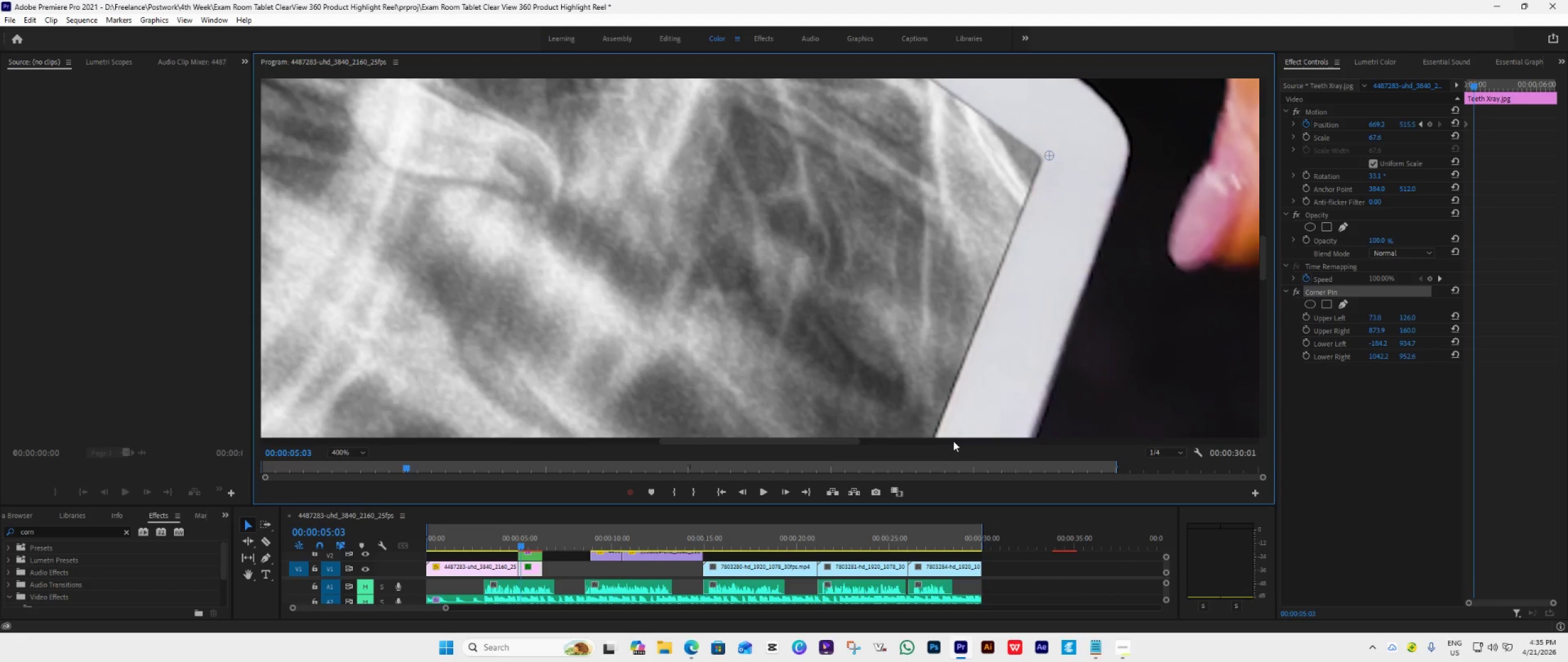 
wait(5.3)
 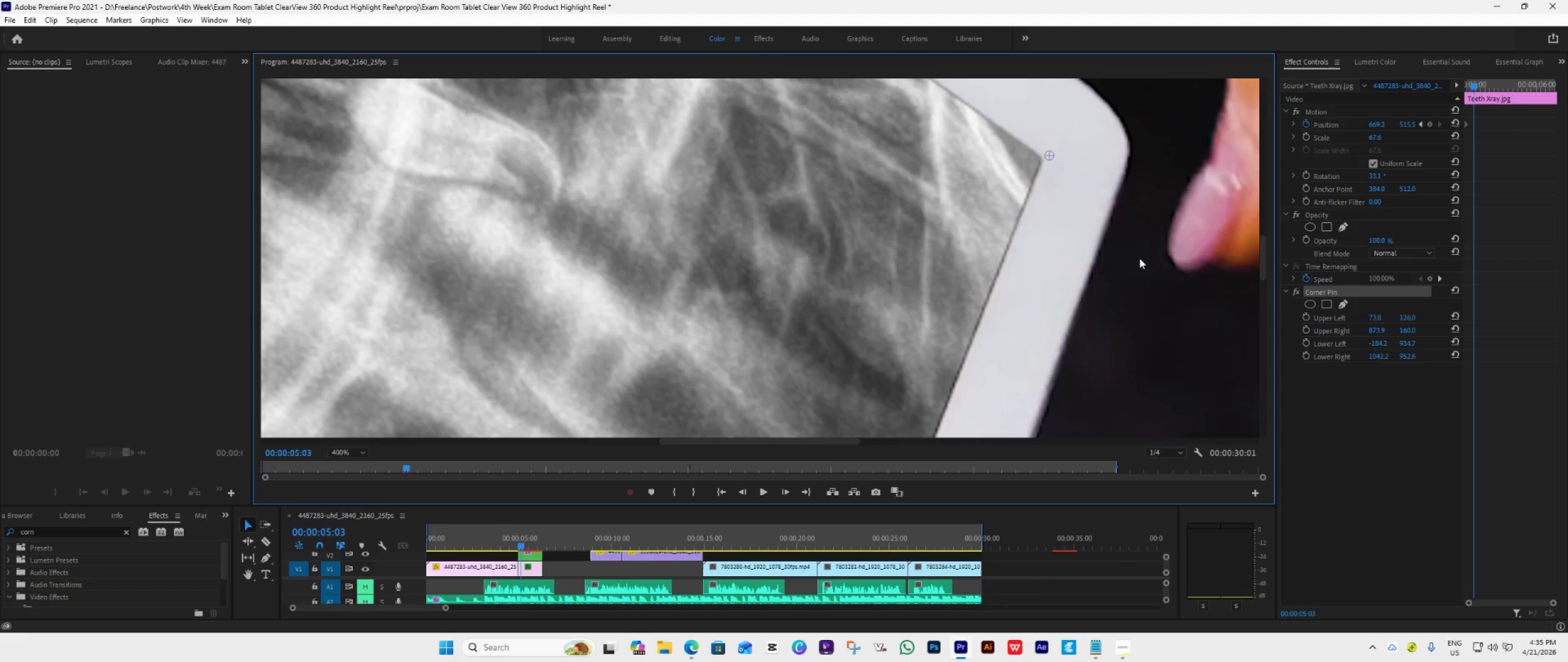 
left_click([740, 495])
 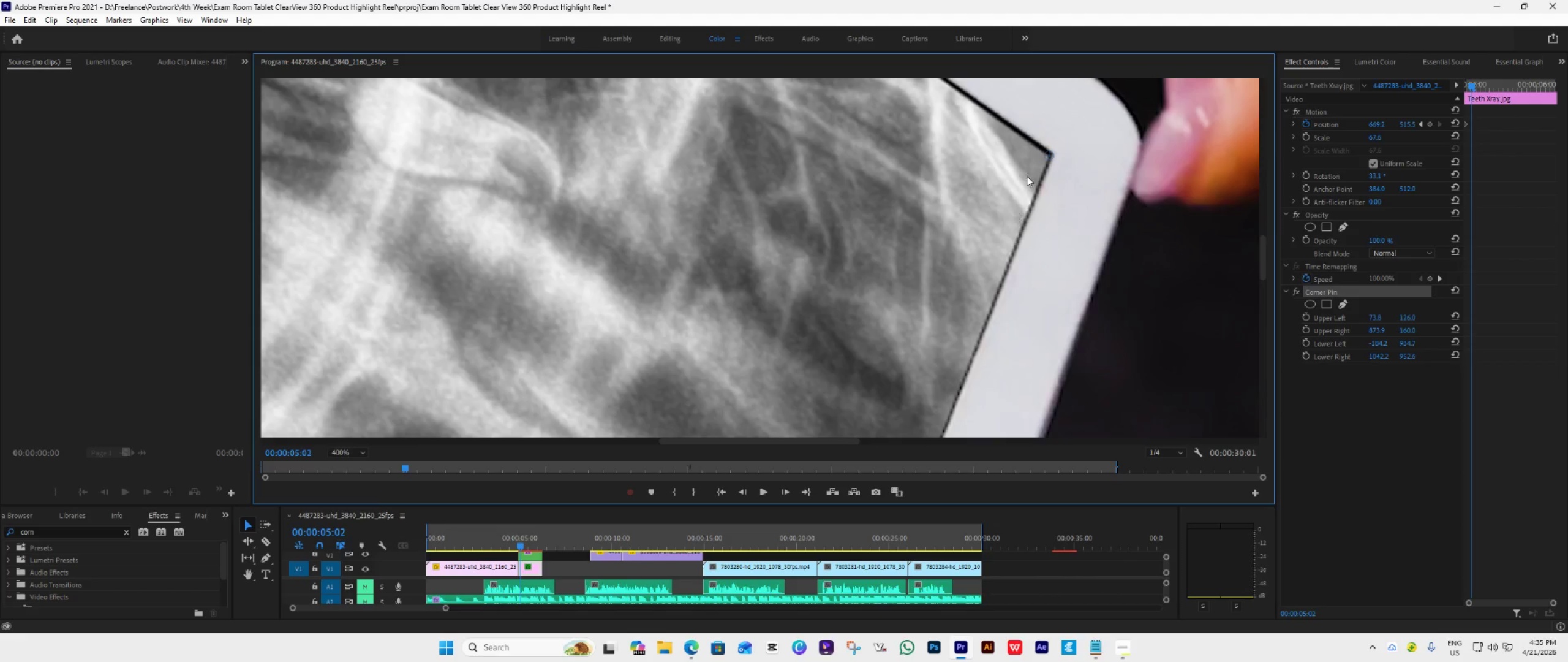 
wait(5.25)
 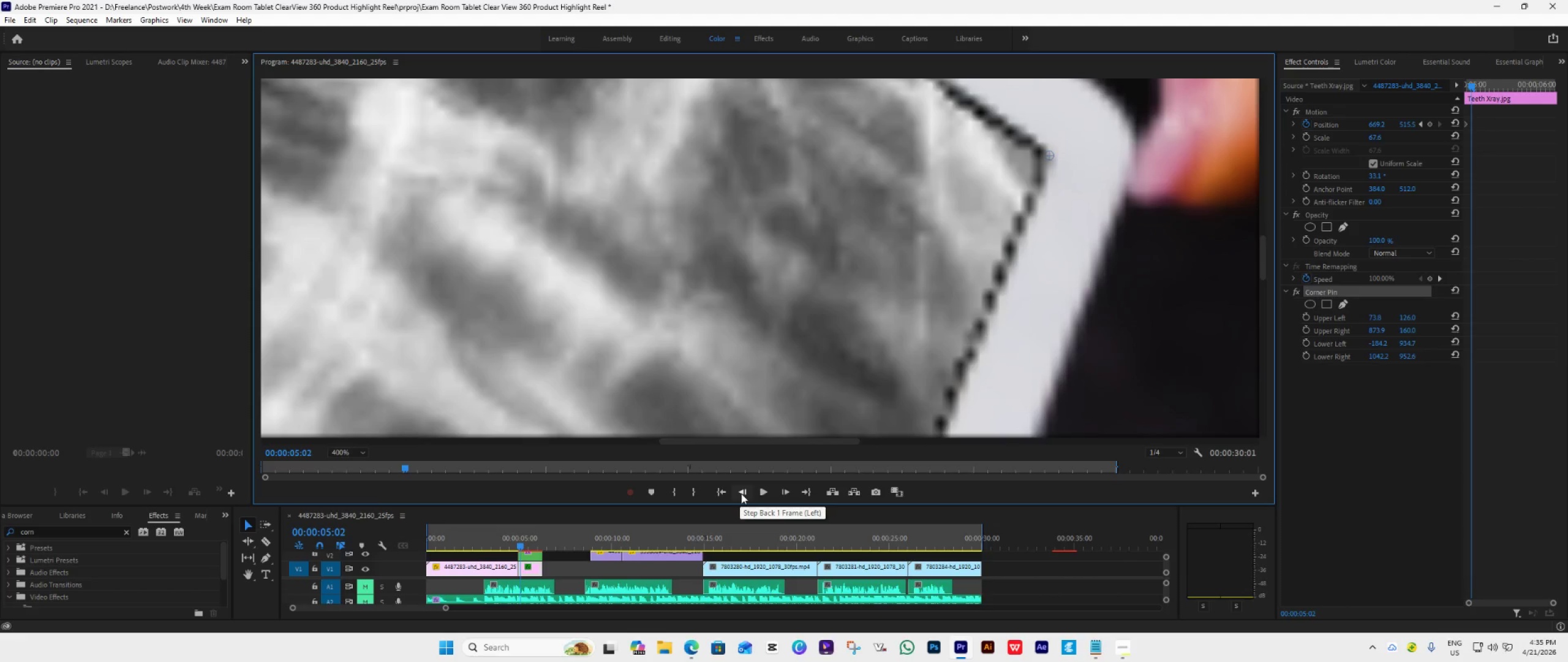 
left_click_drag(start_coordinate=[1050, 156], to_coordinate=[1057, 152])
 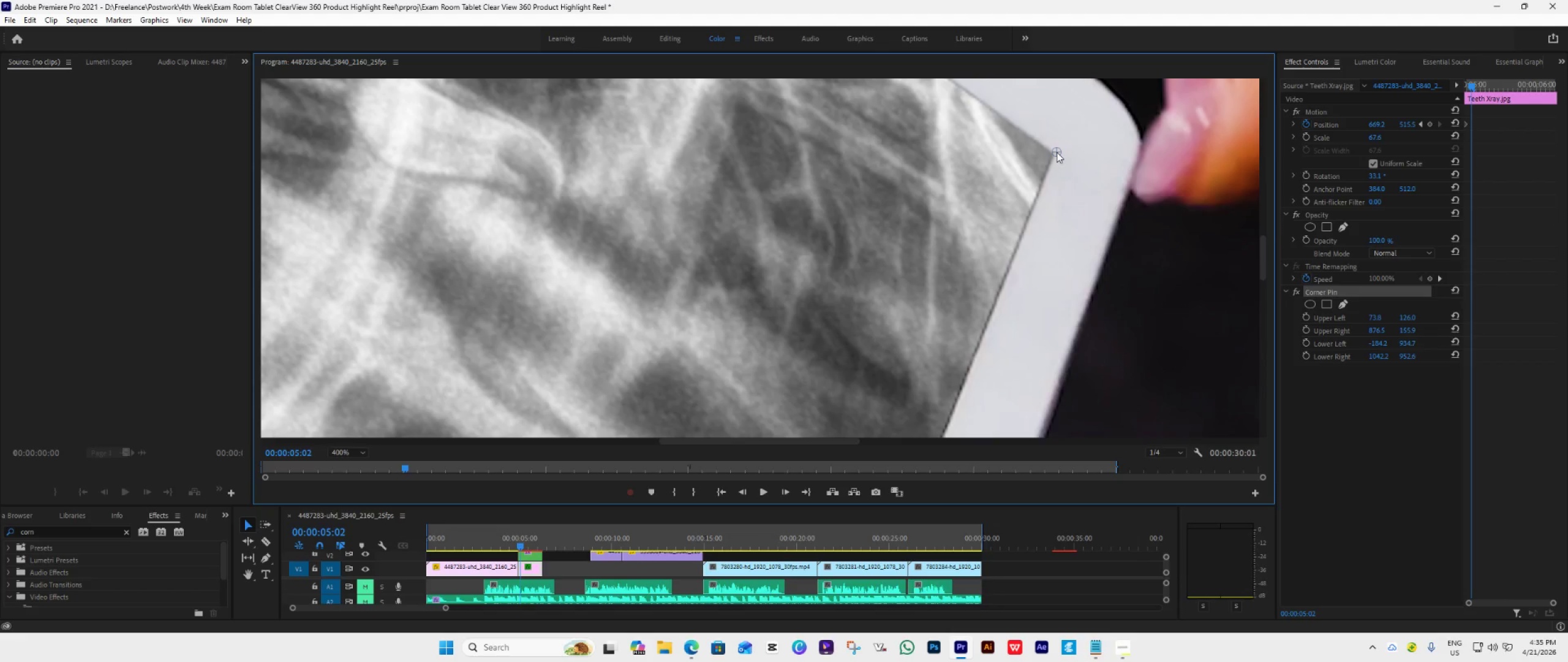 
left_click([1057, 152])
 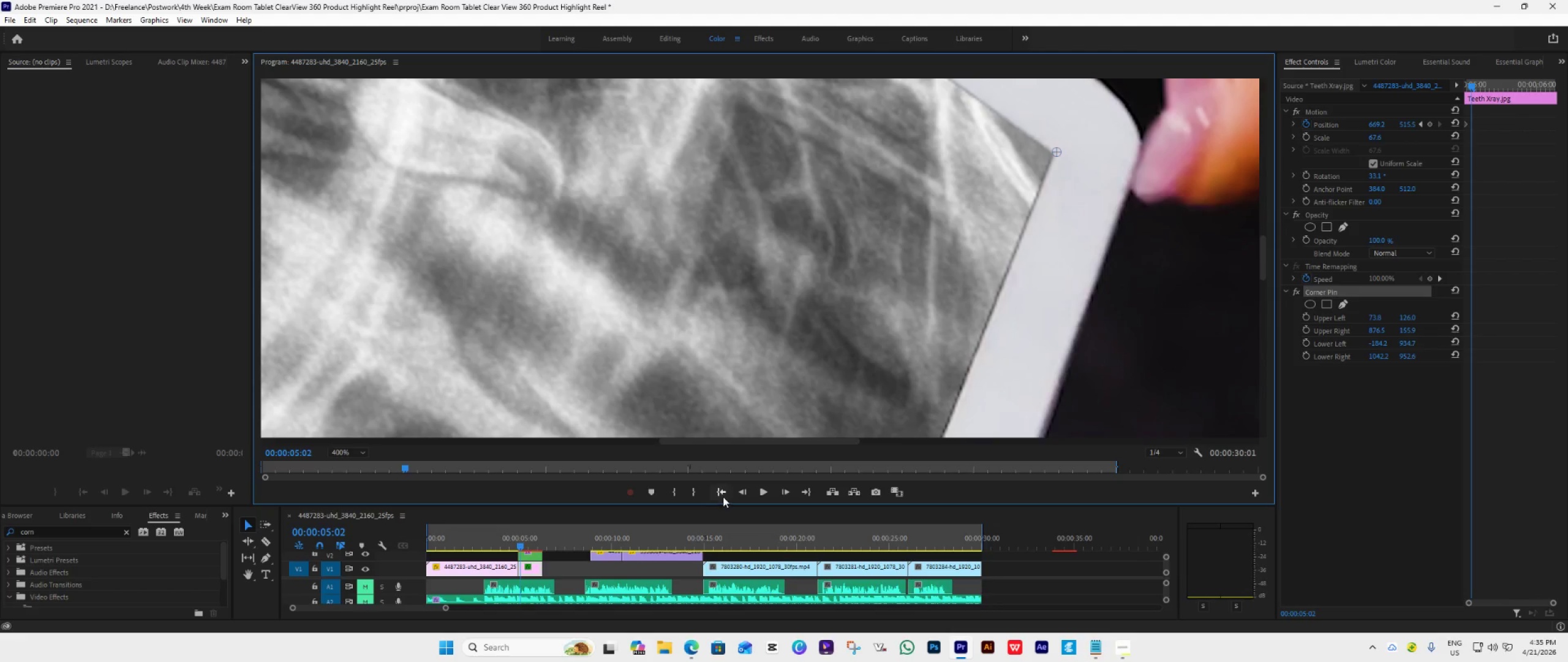 
left_click([741, 494])
 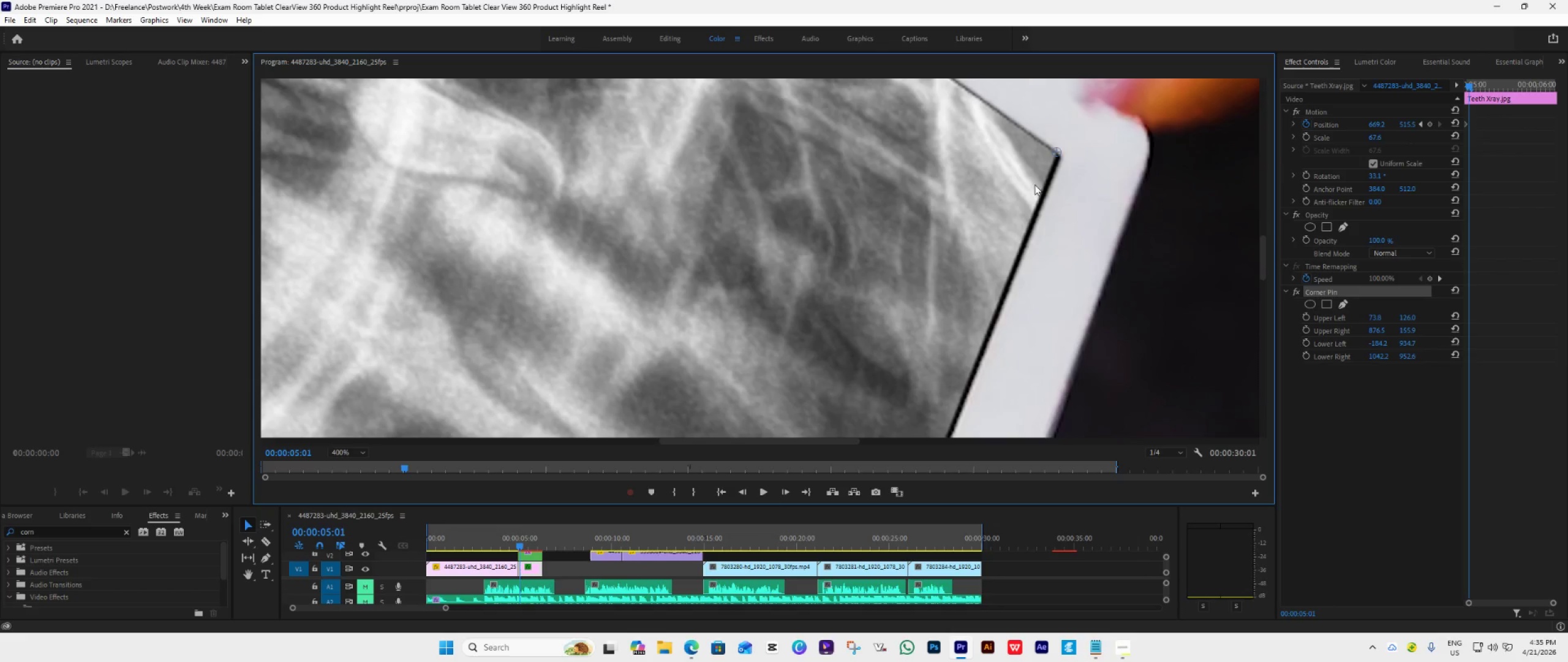 
left_click_drag(start_coordinate=[1057, 150], to_coordinate=[1065, 153])
 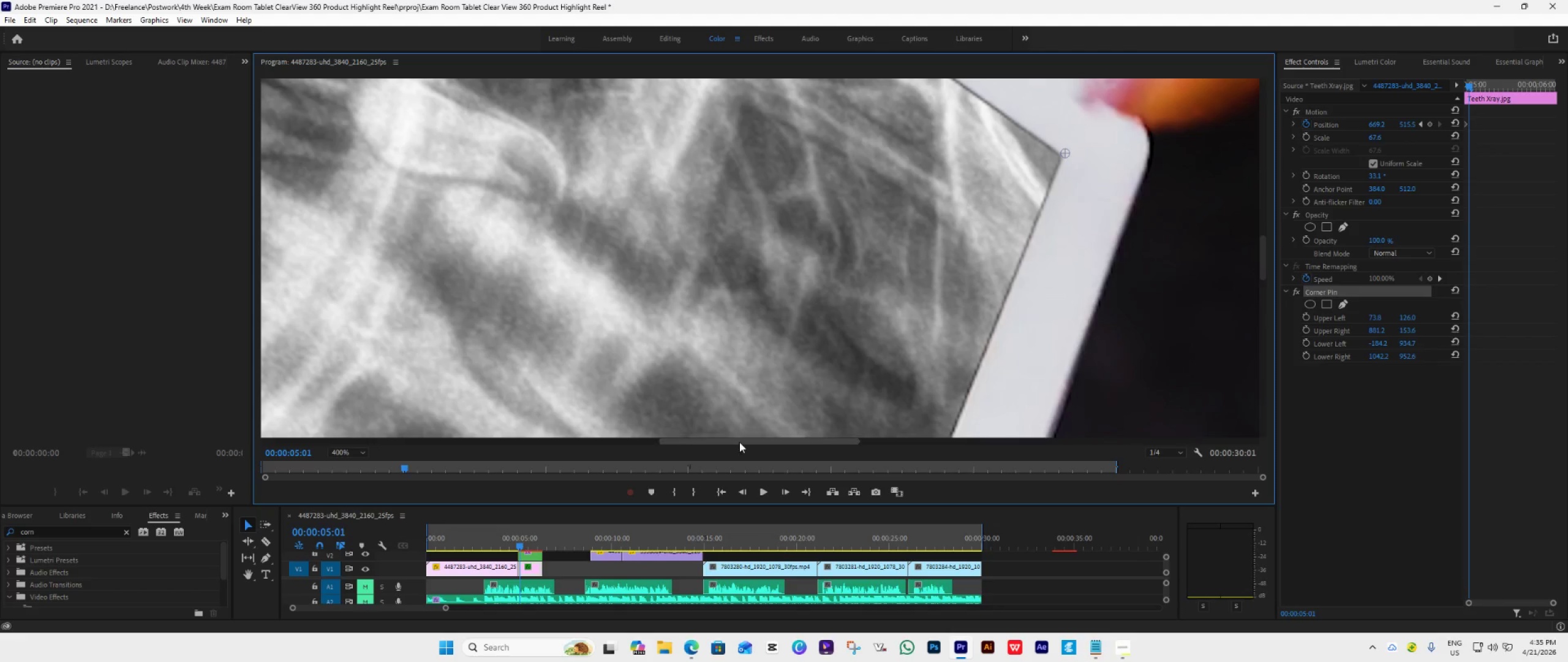 
left_click([744, 495])
 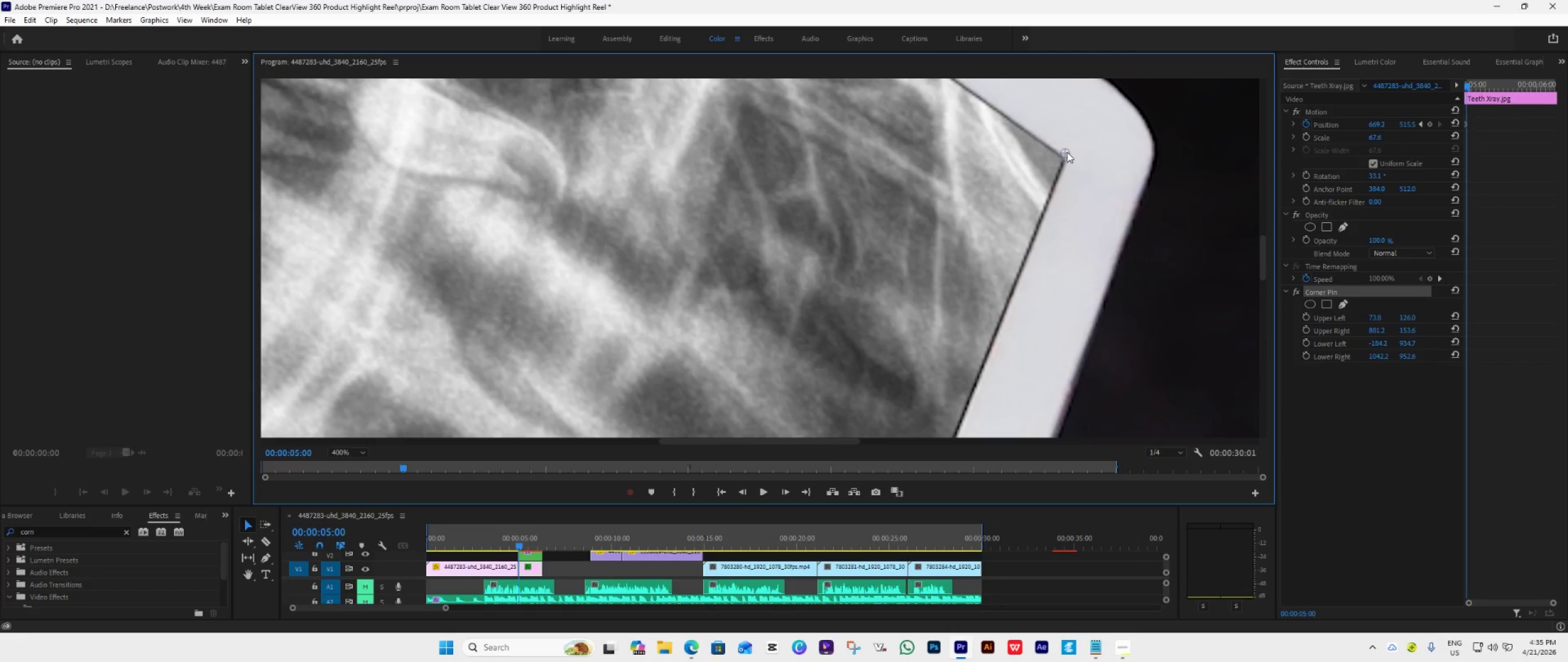 
middle_click([1070, 153])
 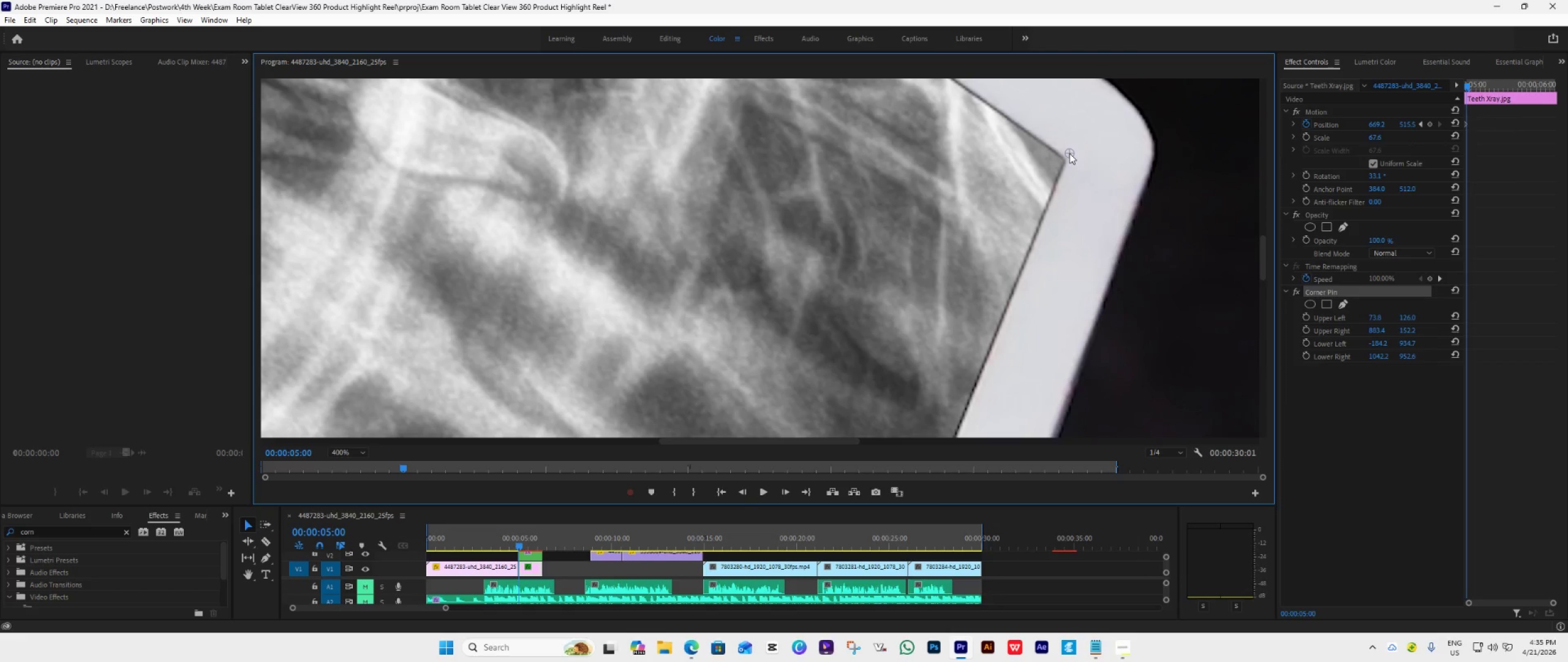 
left_click_drag(start_coordinate=[1069, 153], to_coordinate=[1071, 158])
 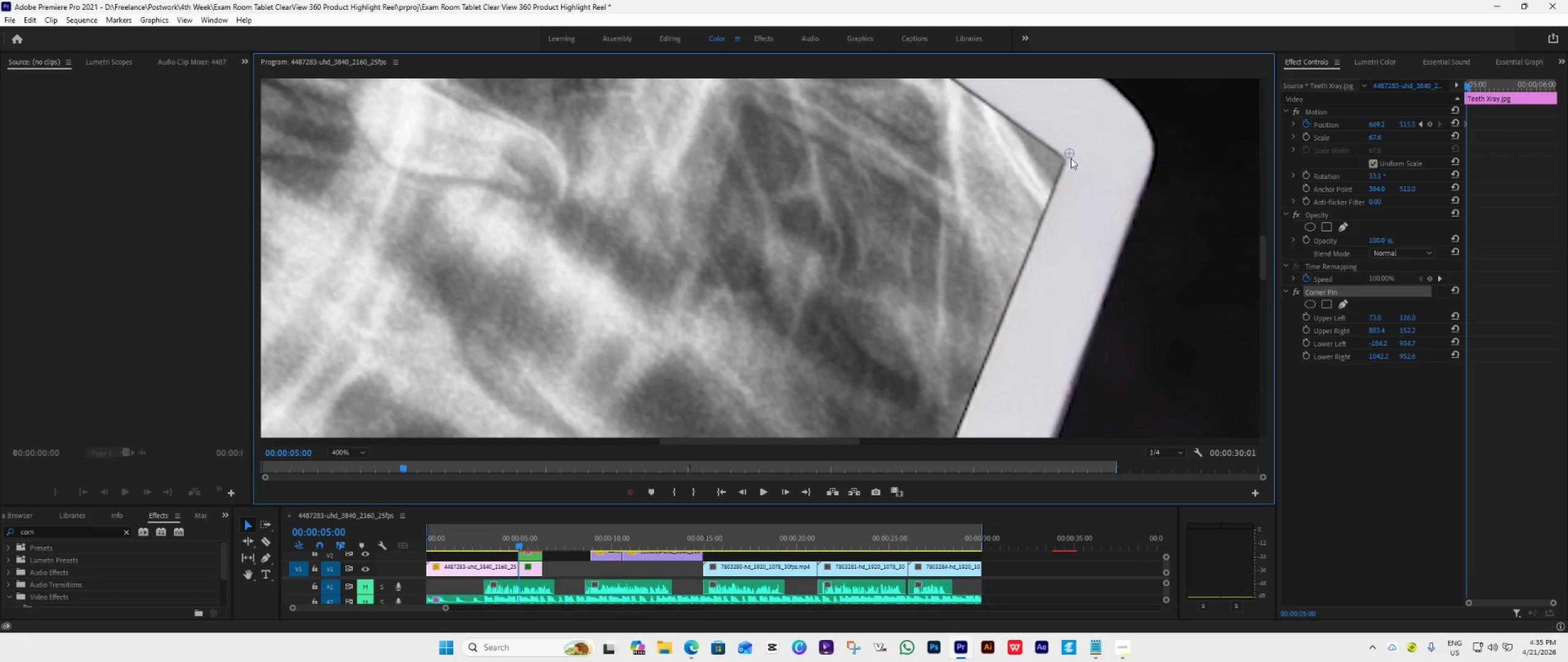 
middle_click([1071, 158])
 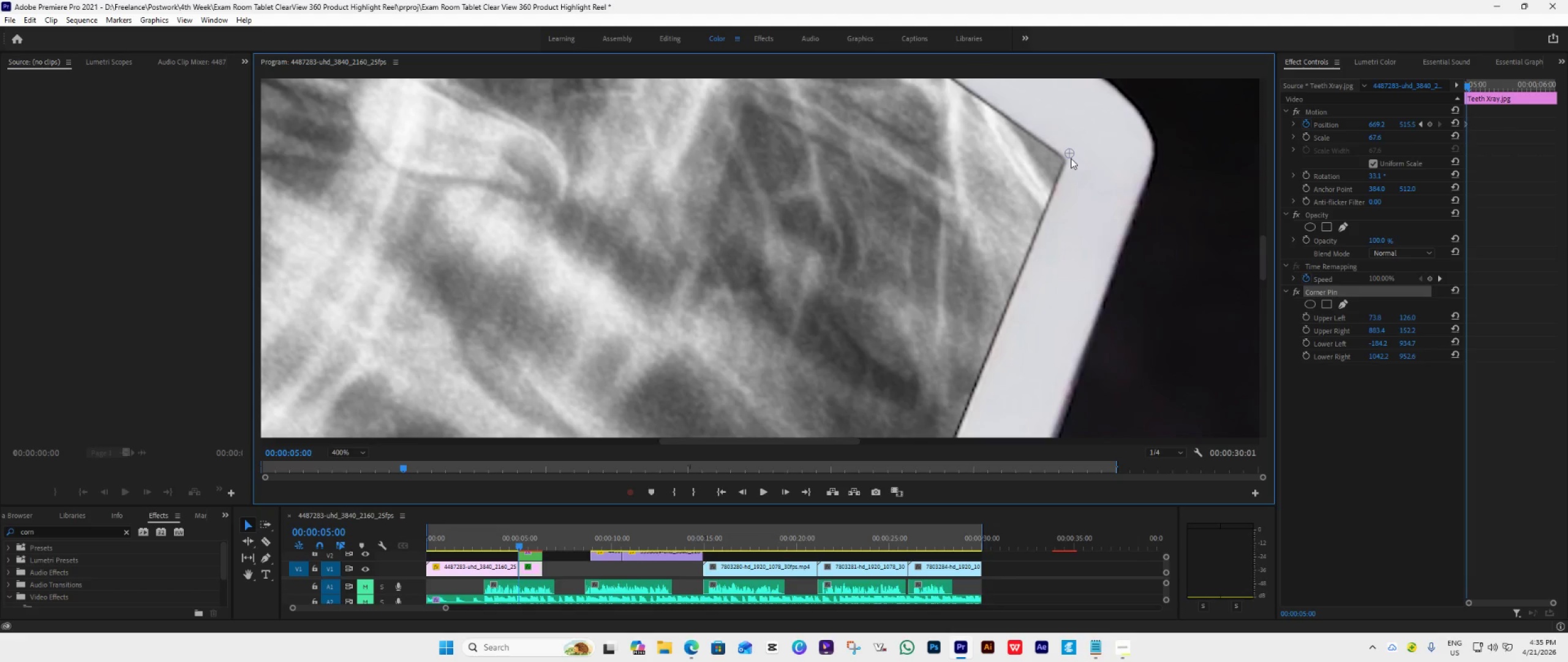 
left_click([1071, 158])
 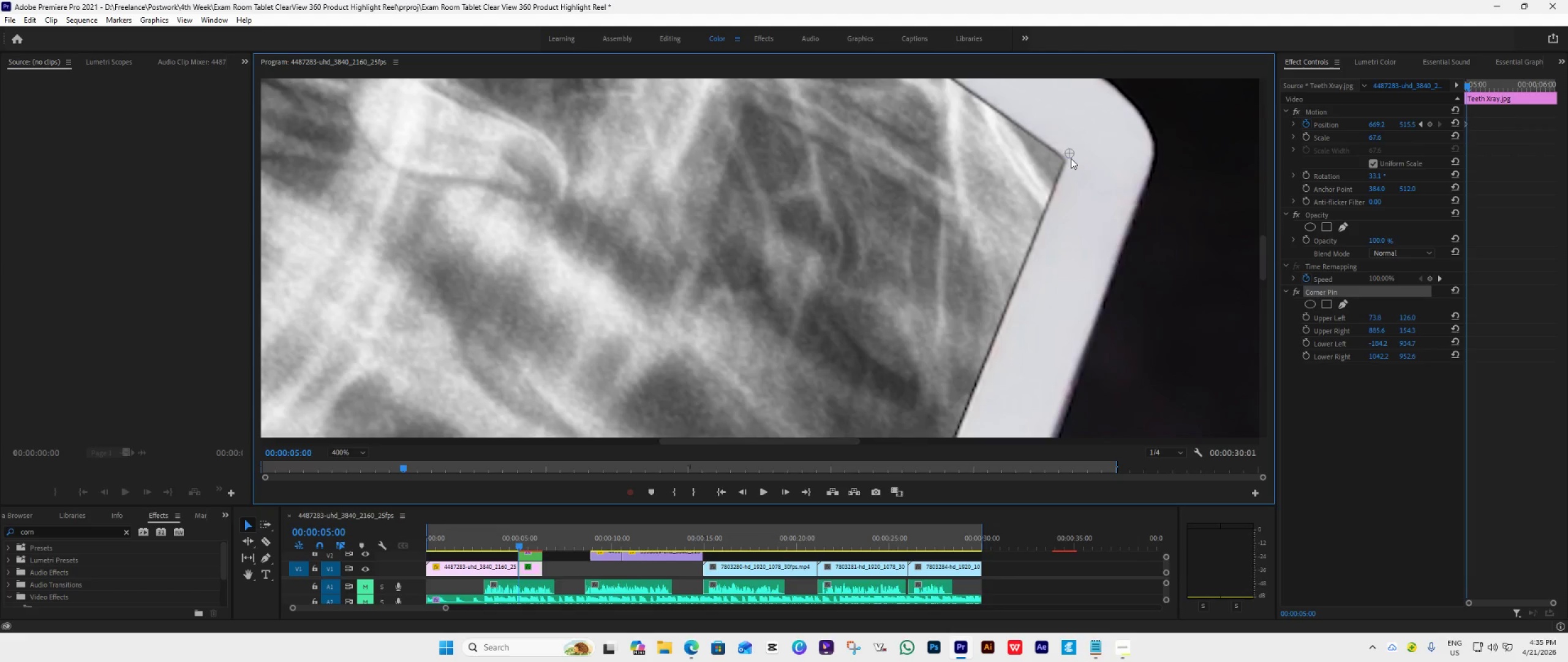 
triple_click([1071, 158])
 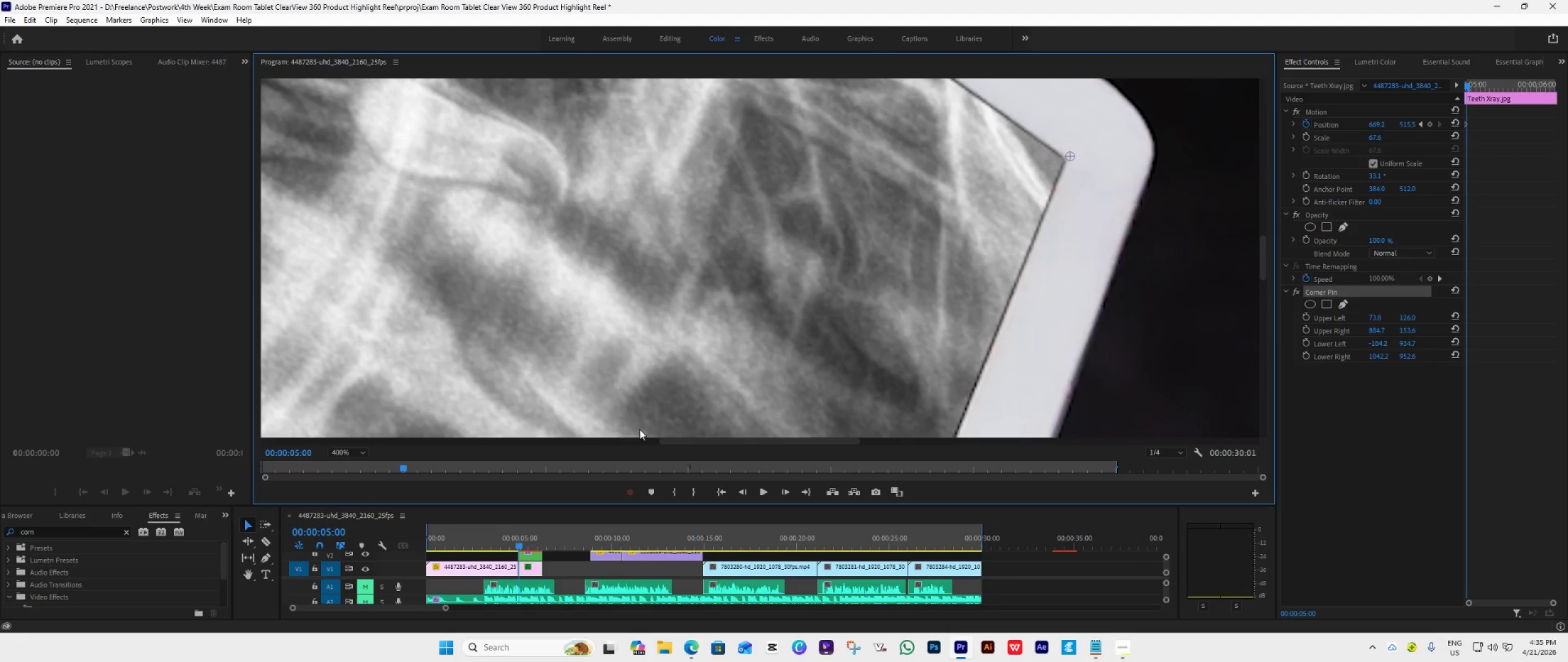 
left_click([744, 493])
 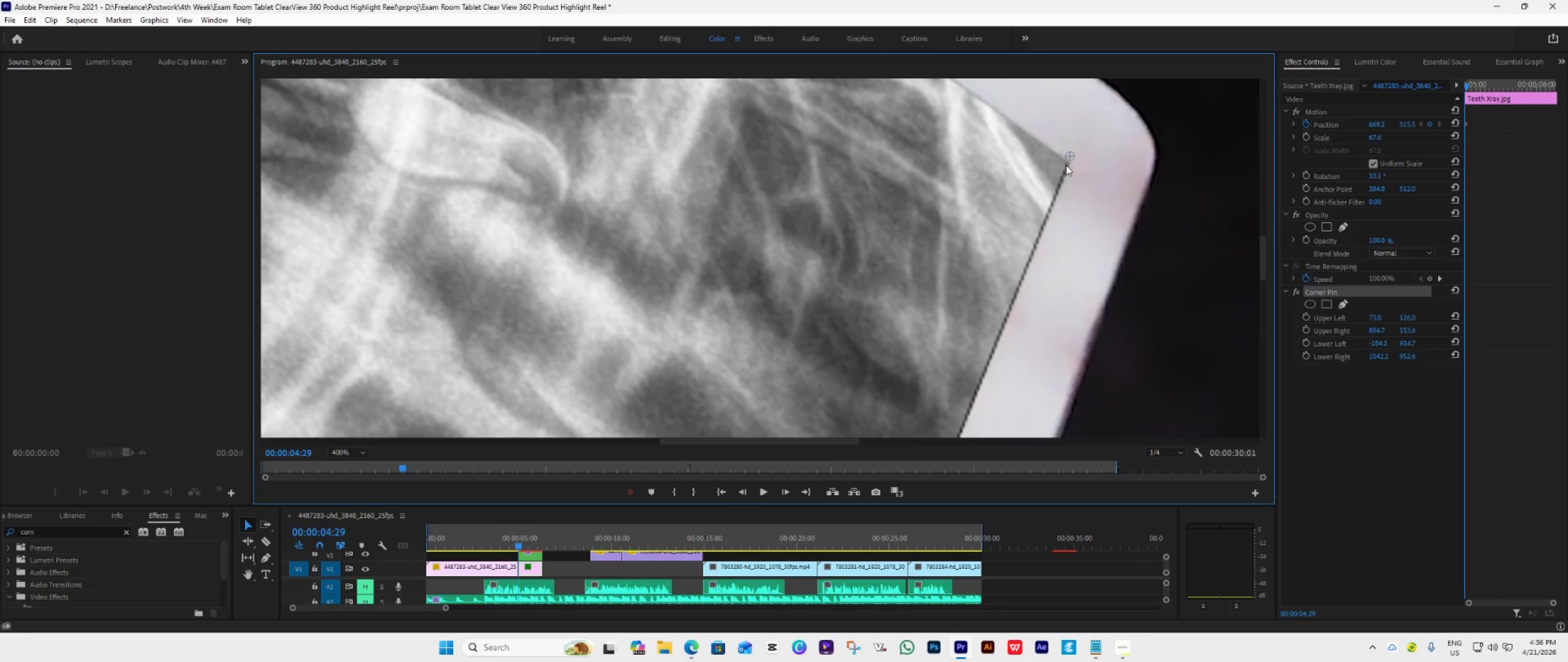 
wait(5.12)
 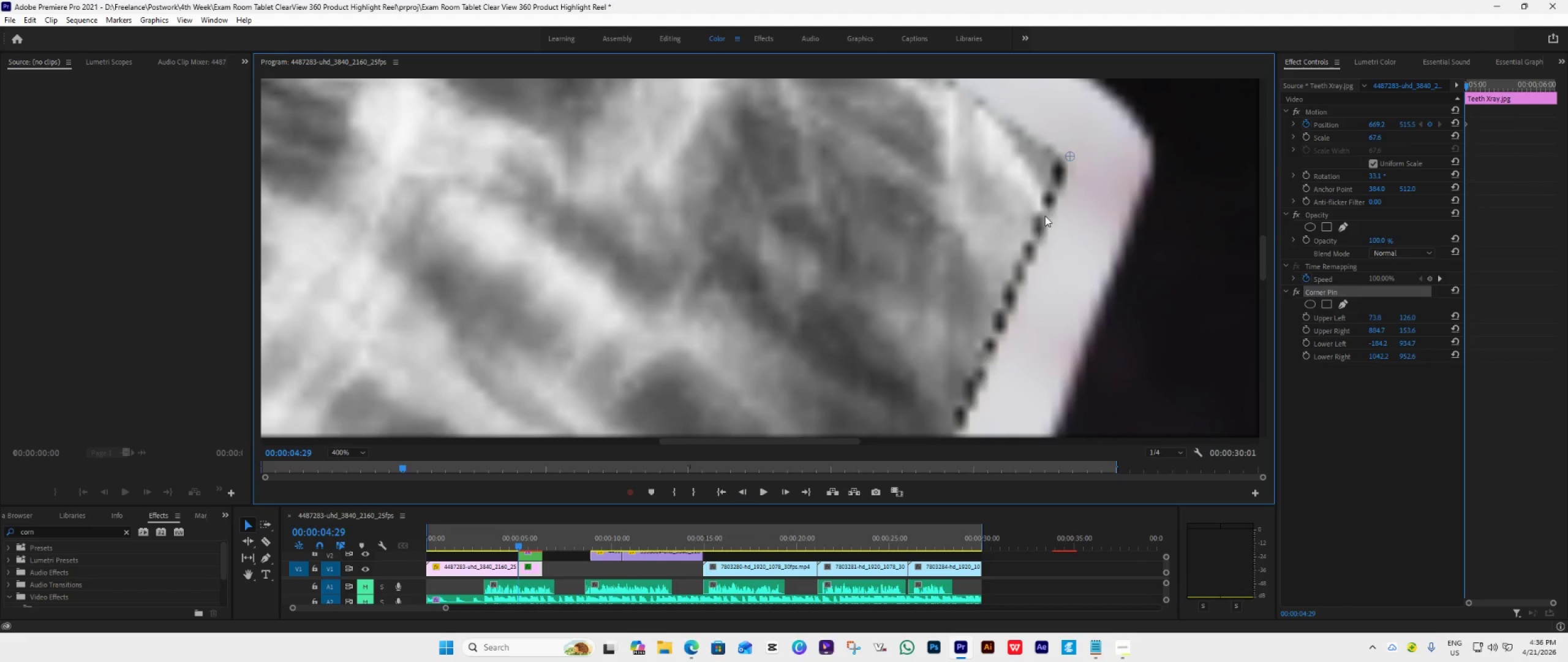 
left_click_drag(start_coordinate=[1070, 156], to_coordinate=[1071, 161])
 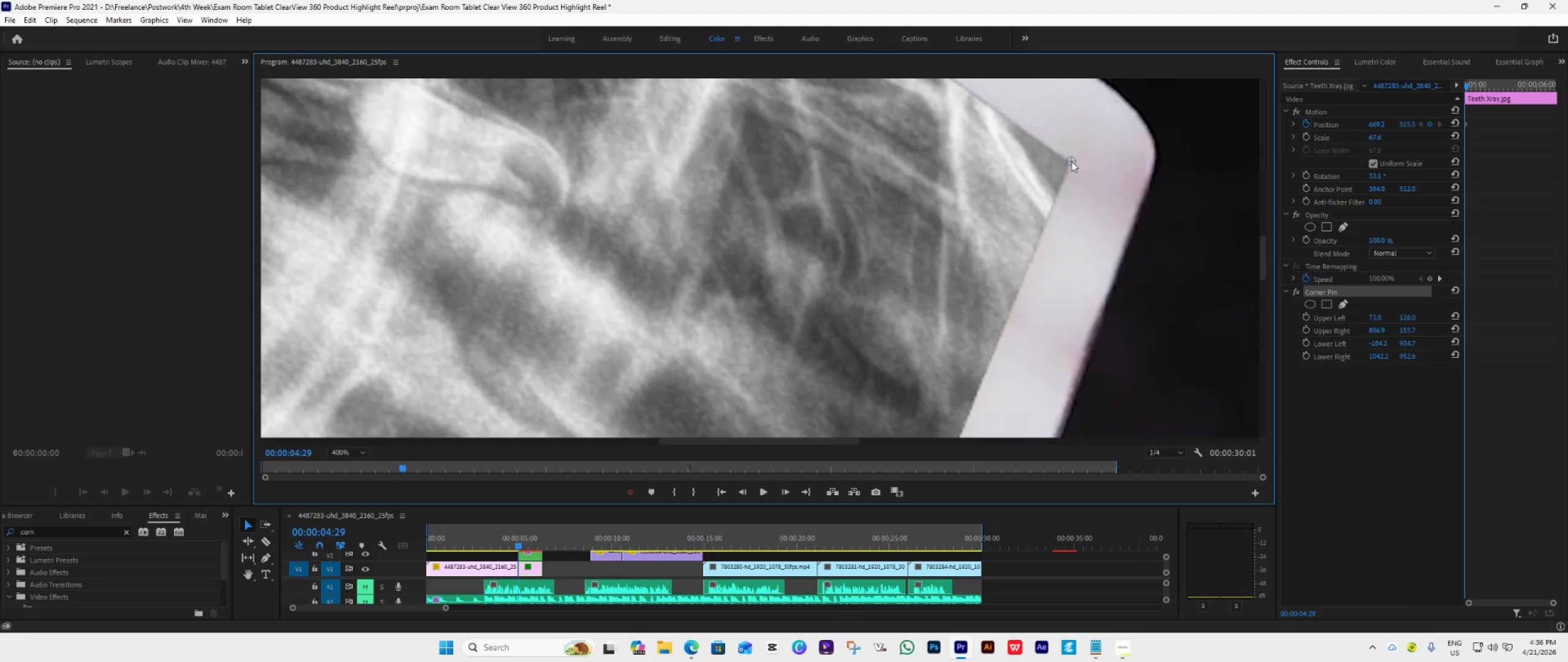 
middle_click([1071, 161])
 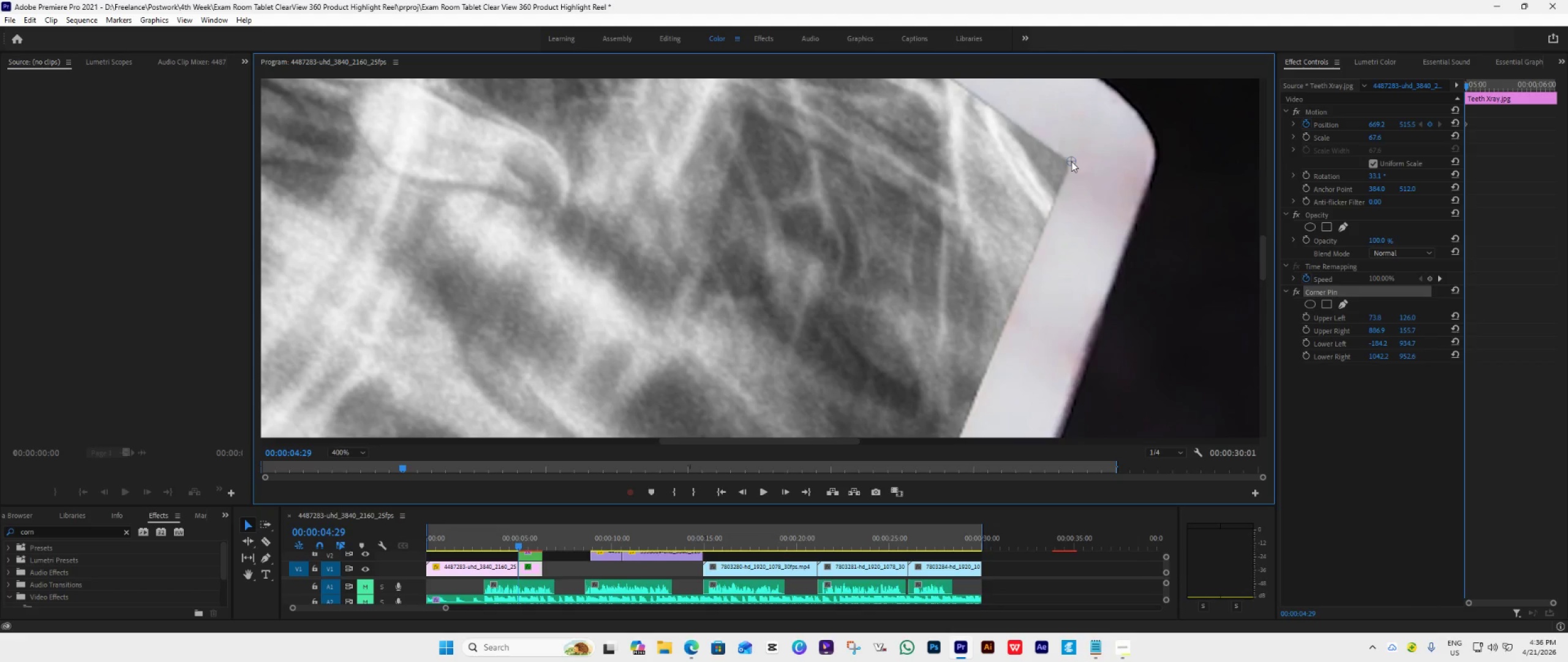 
left_click([1071, 161])
 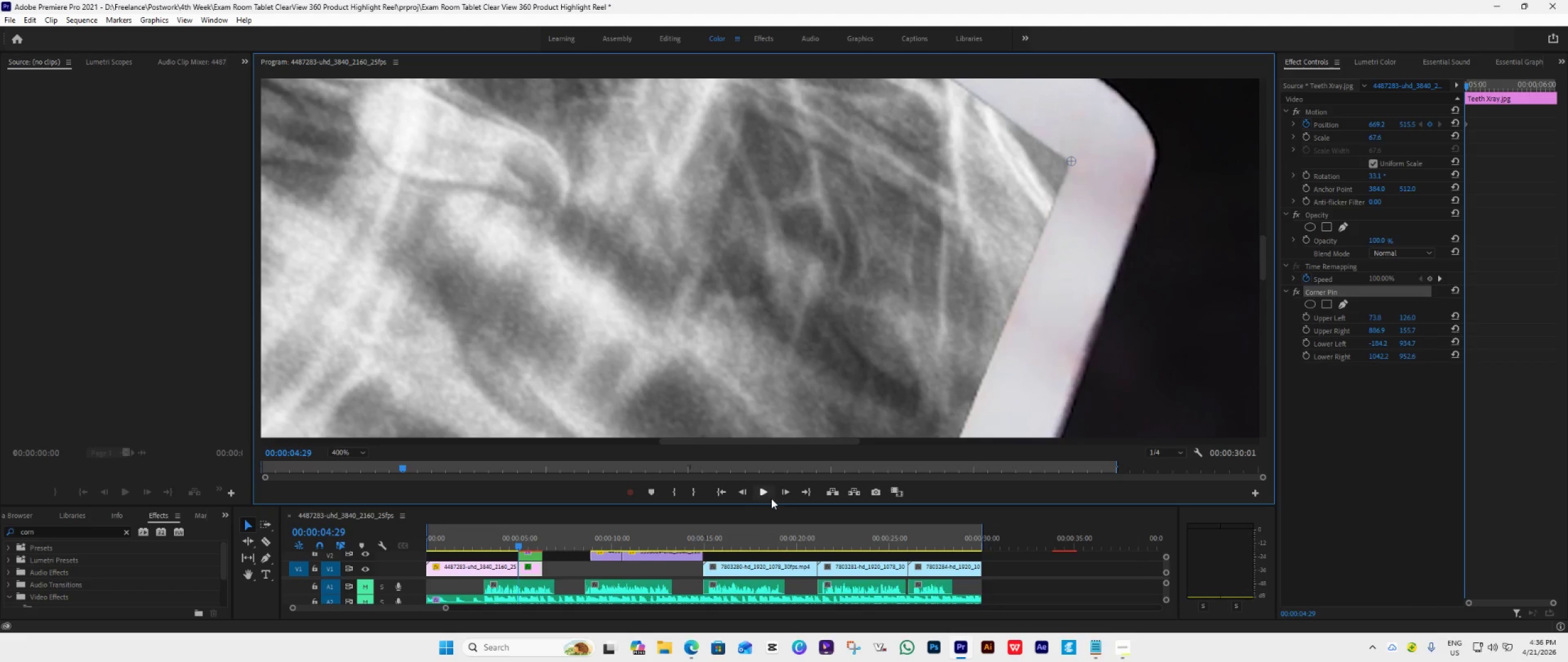 
left_click([779, 492])
 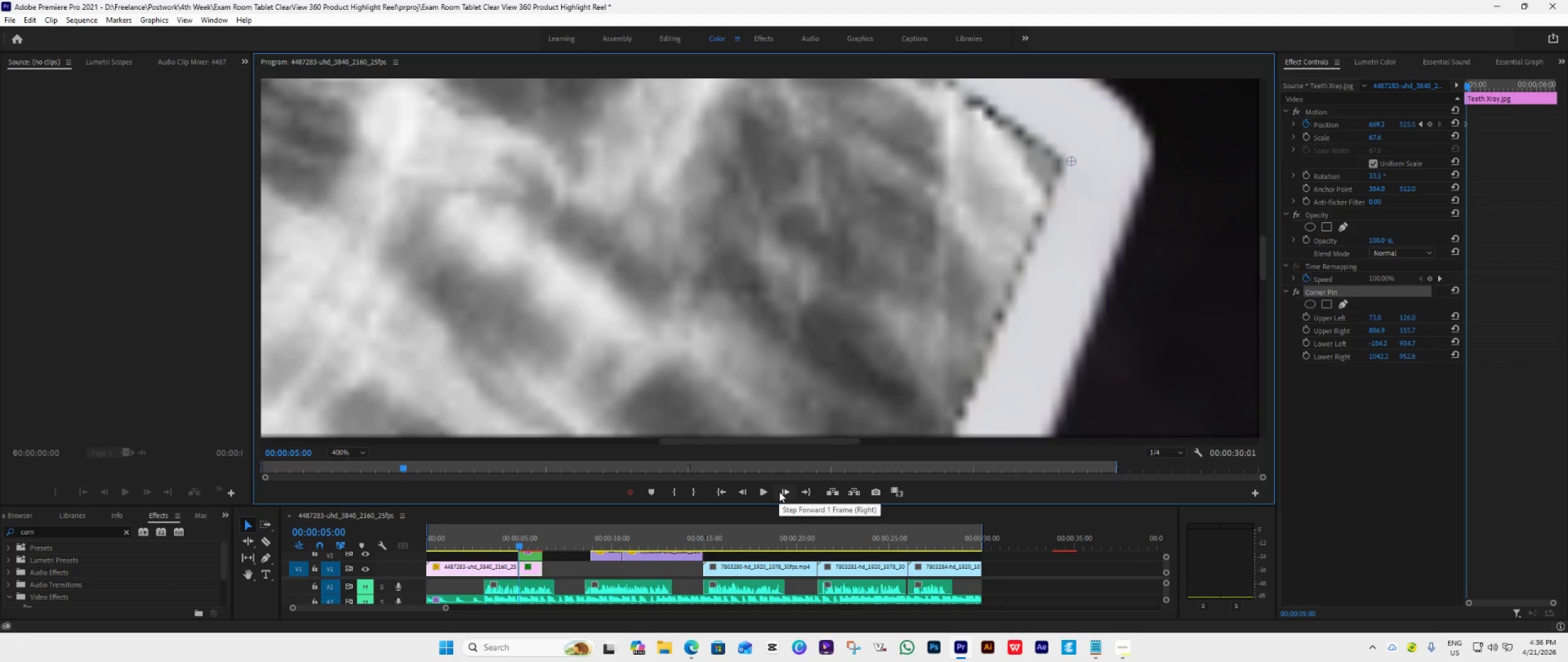 
left_click([779, 492])
 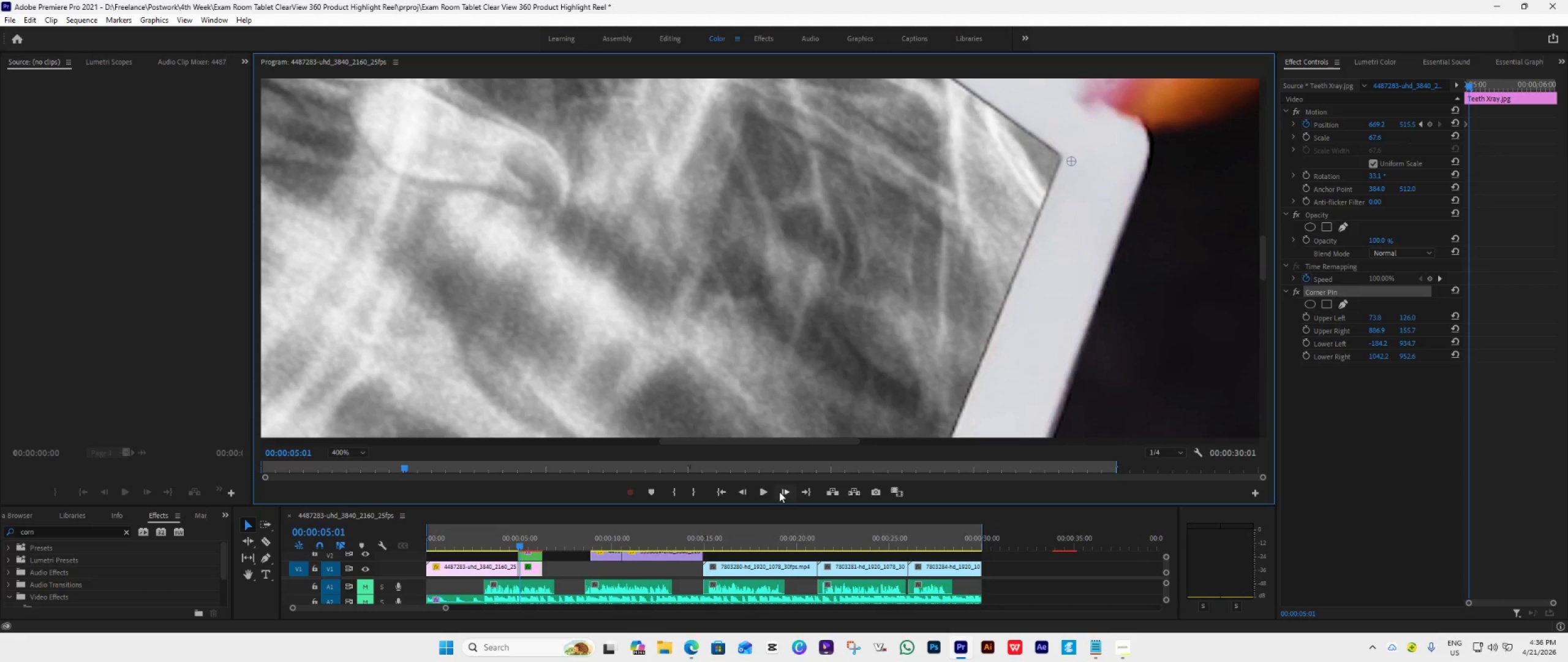 
wait(12.89)
 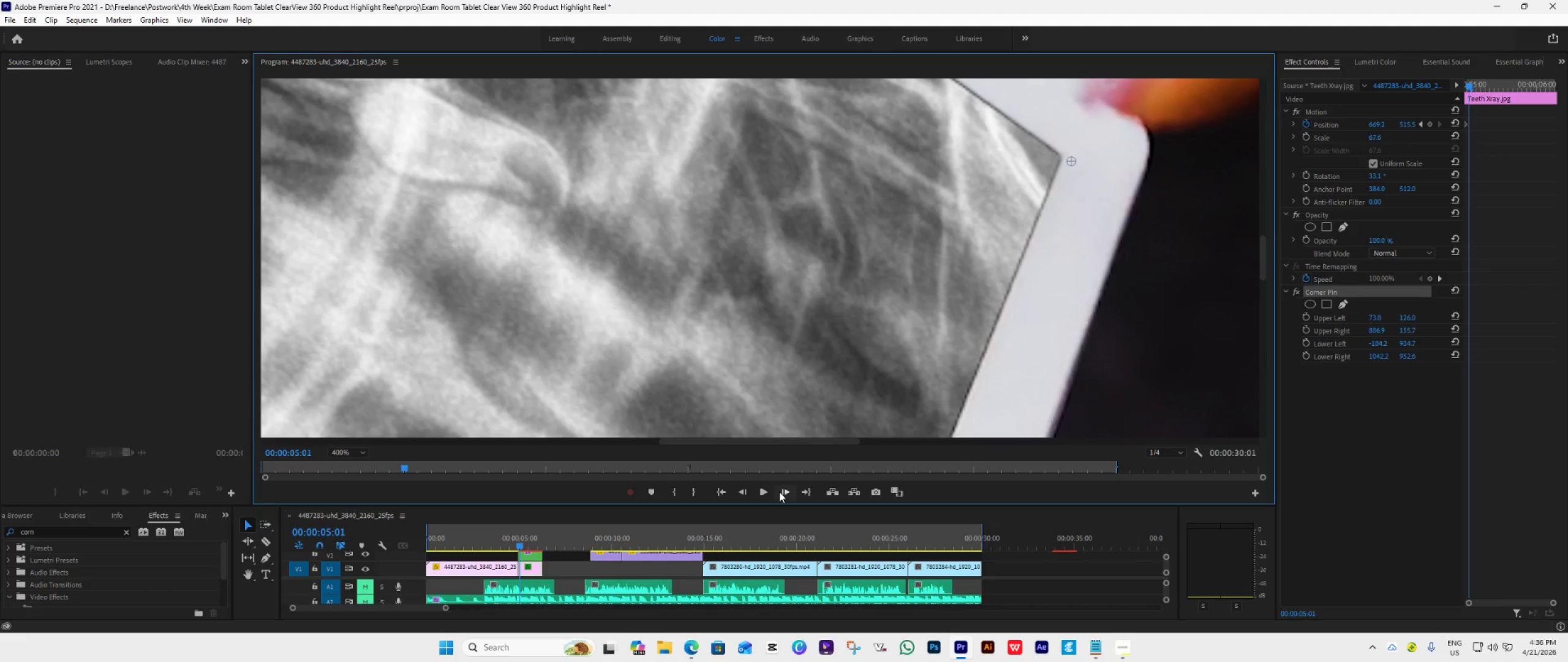 
left_click_drag(start_coordinate=[1553, 601], to_coordinate=[1526, 607])
 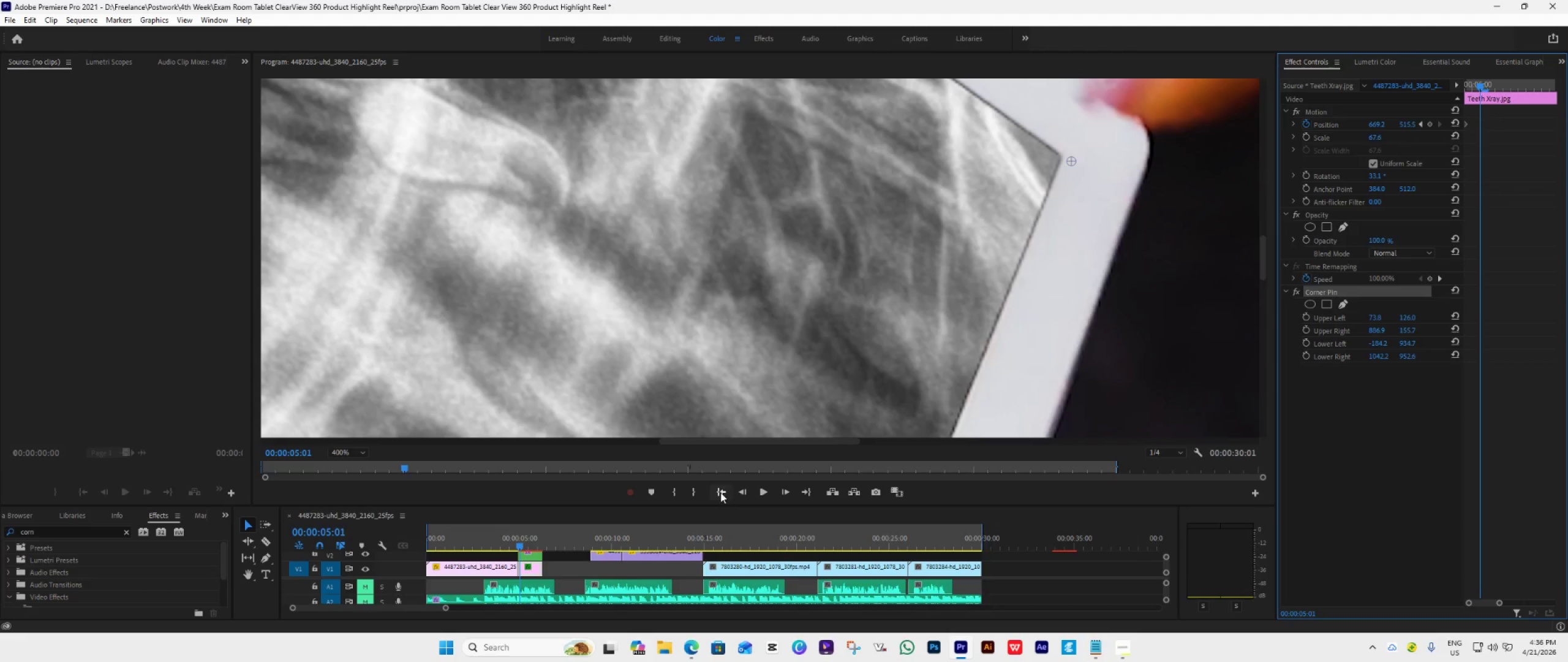 
wait(5.35)
 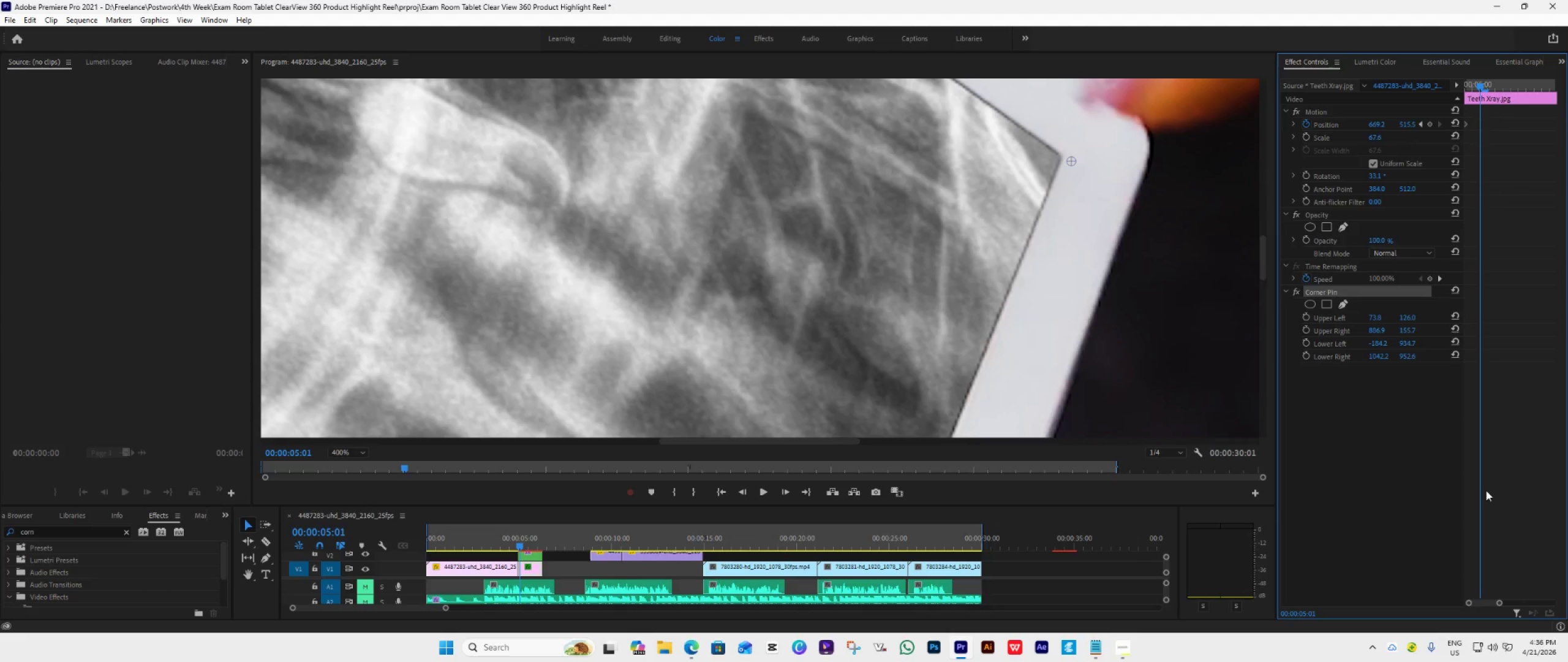 
double_click([741, 490])
 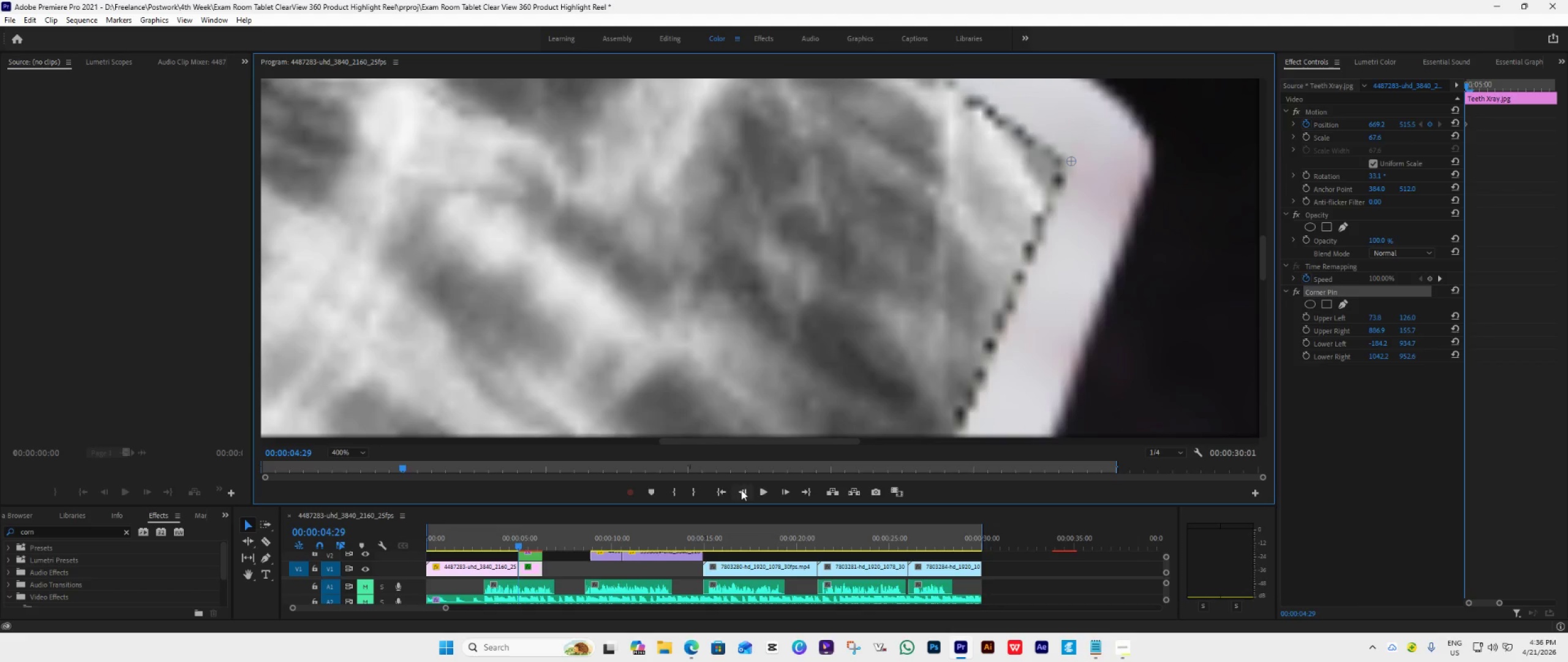 
triple_click([741, 490])
 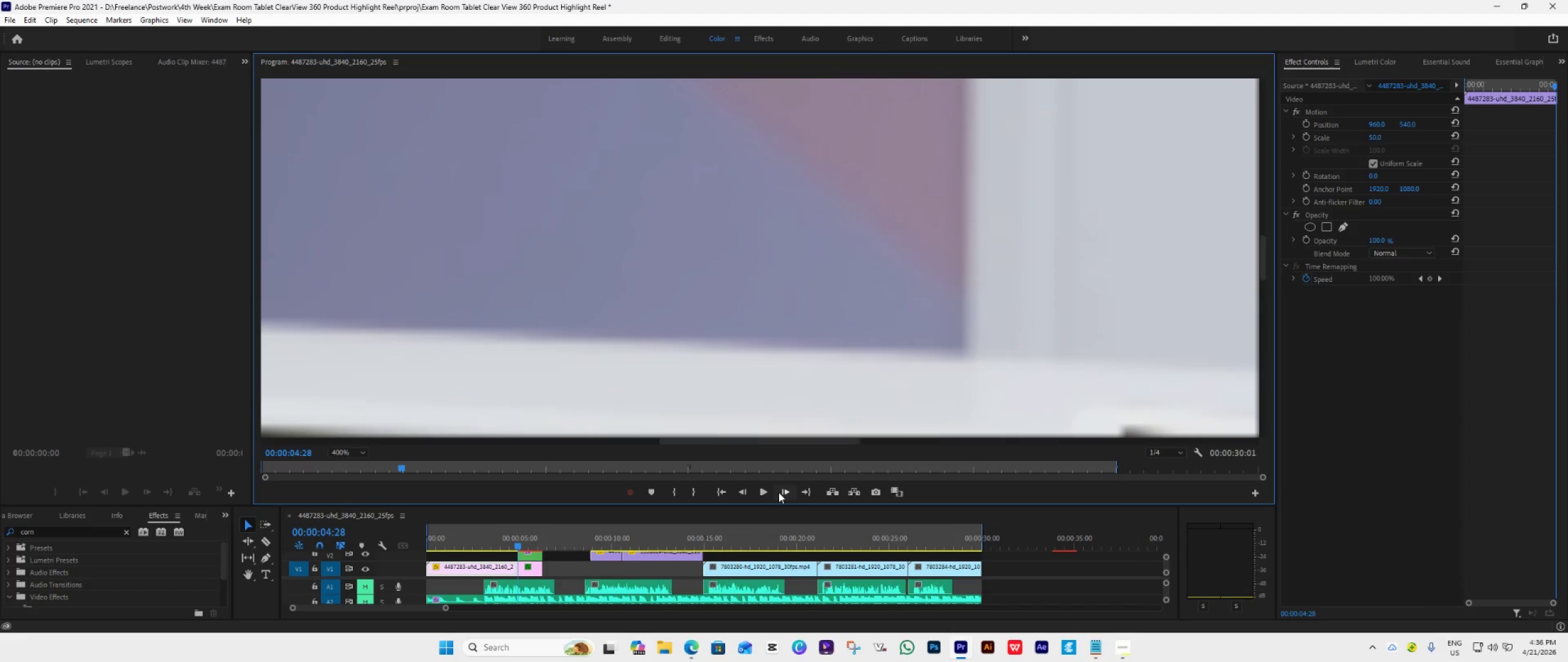 
left_click([778, 492])
 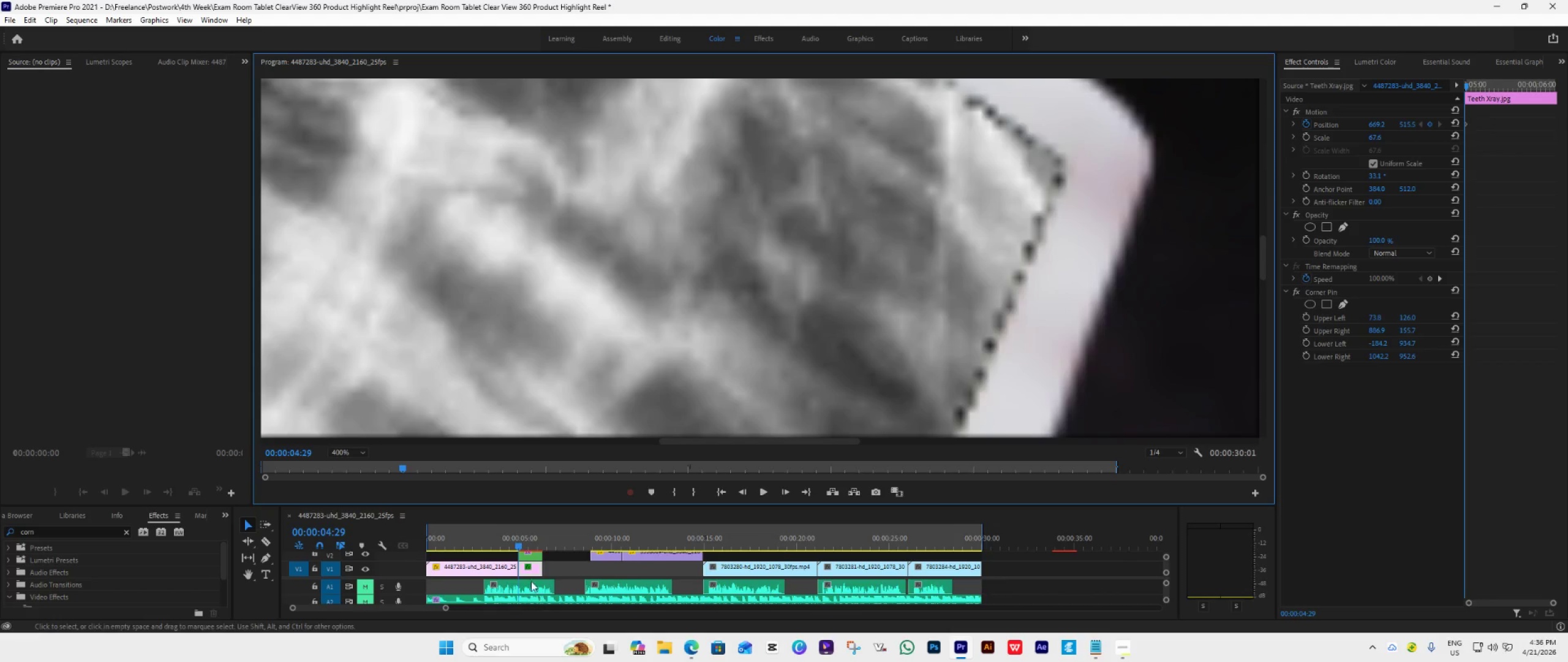 
left_click([533, 569])
 